 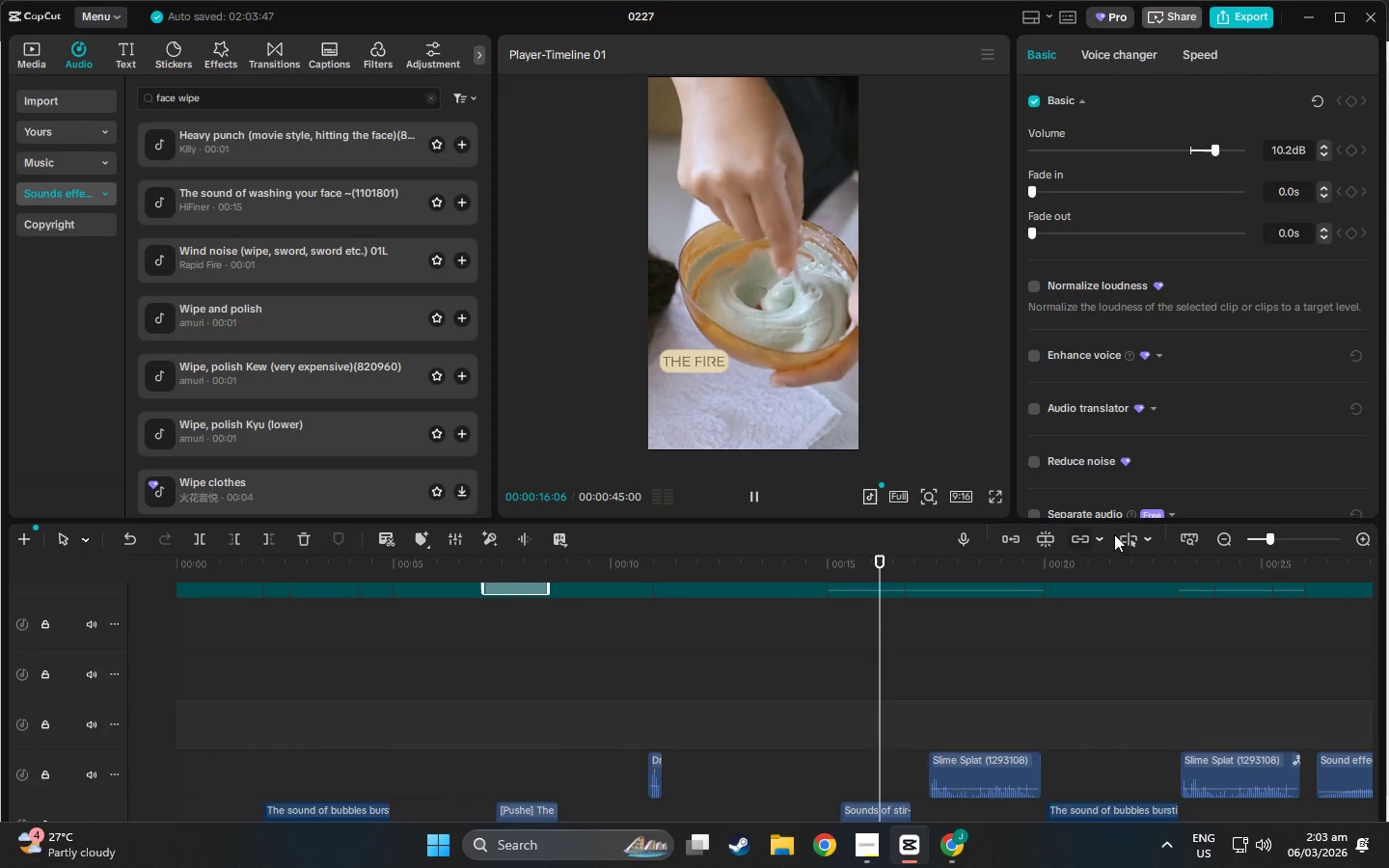 
left_click([1266, 535])
 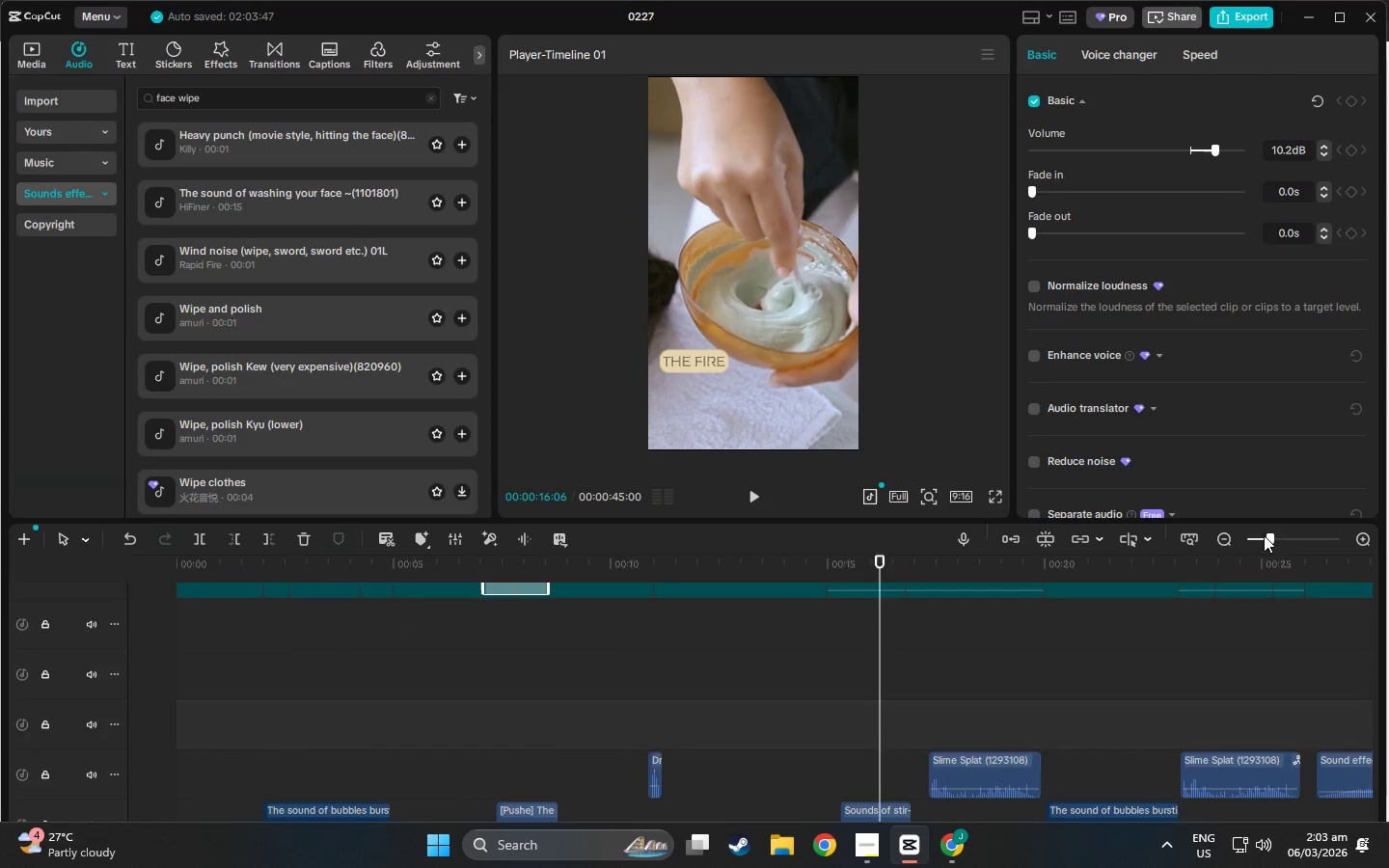 
left_click([1258, 537])
 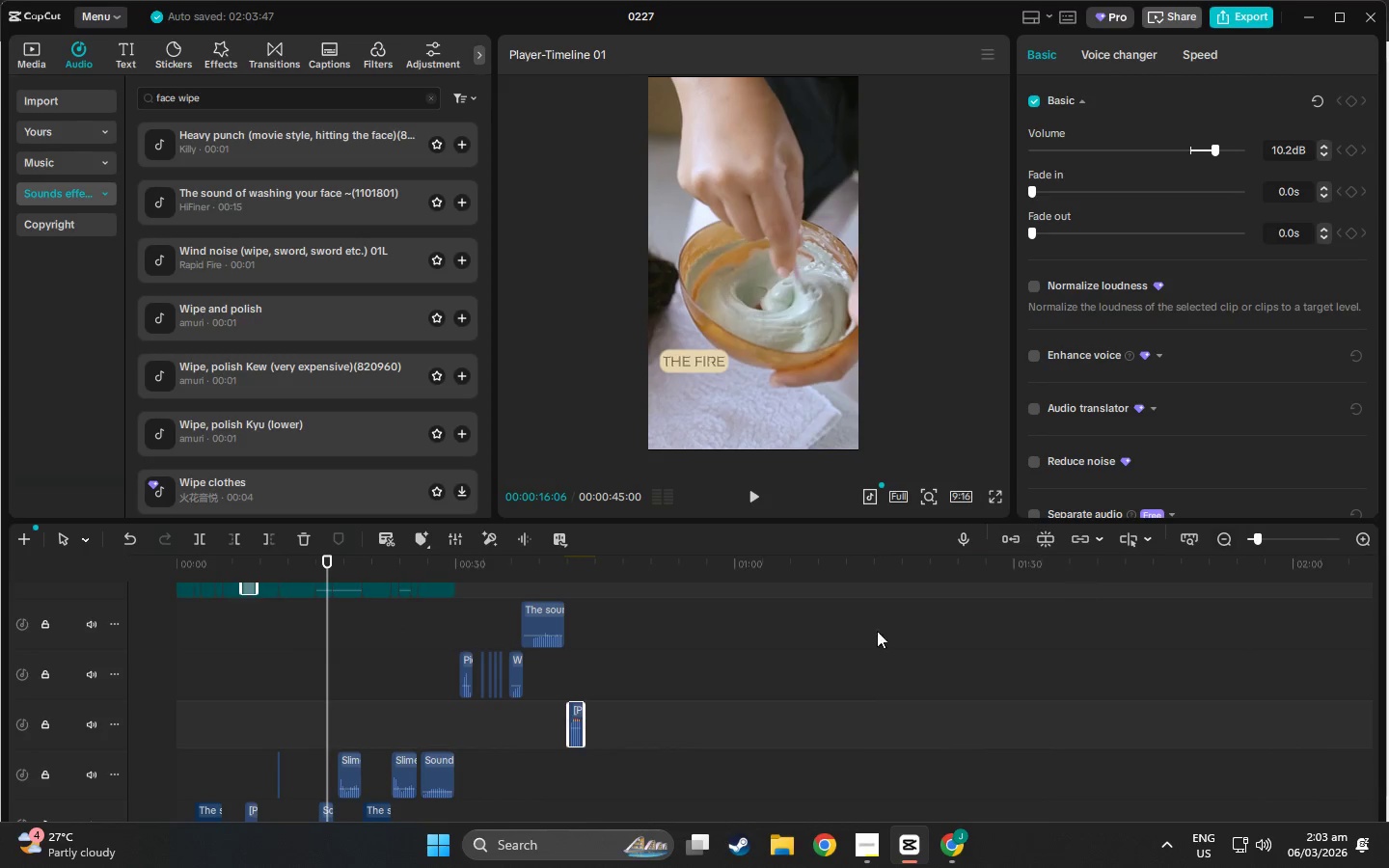 
scroll: coordinate [333, 555], scroll_direction: up, amount: 9.0
 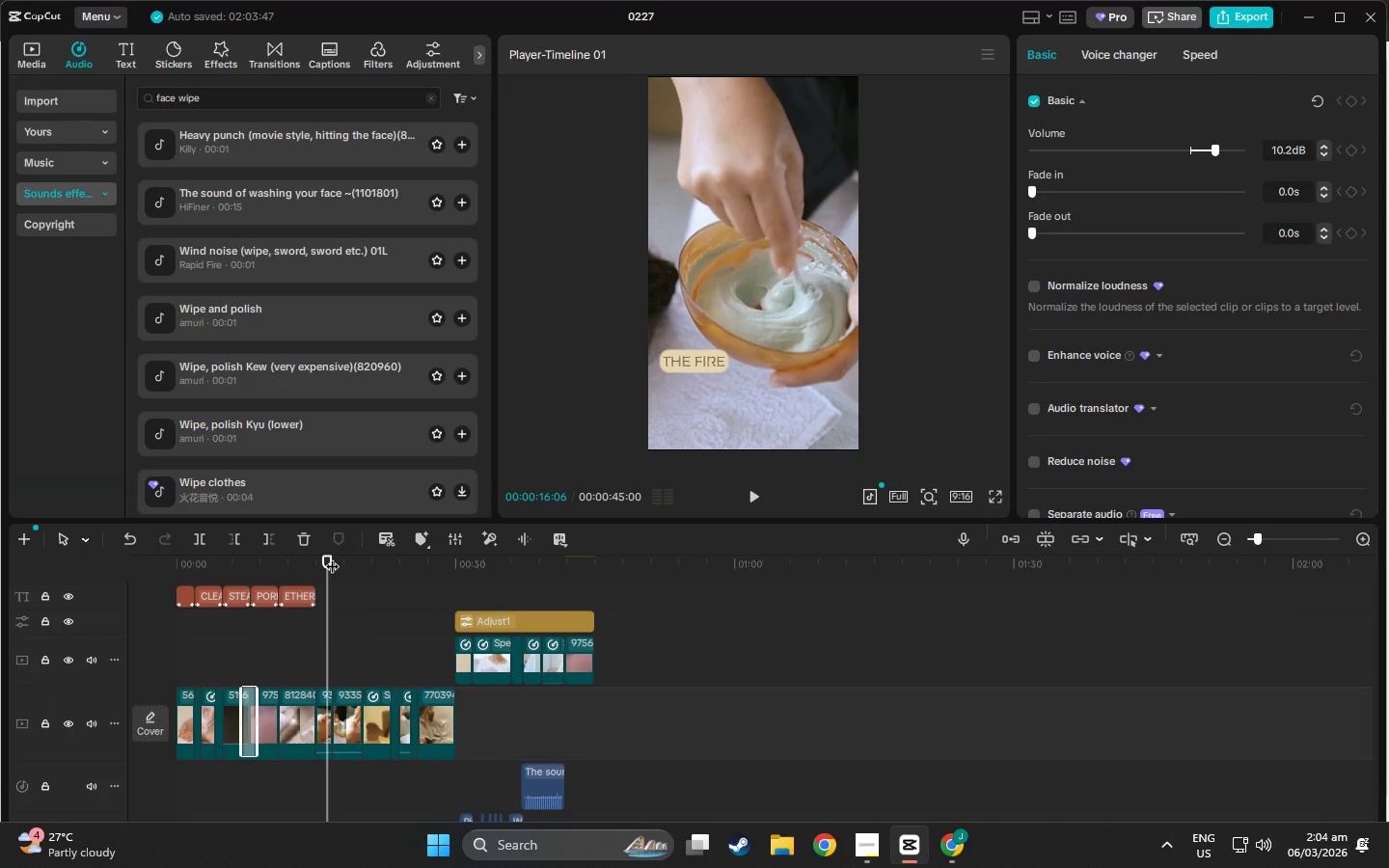 
left_click_drag(start_coordinate=[332, 556], to_coordinate=[317, 561])
 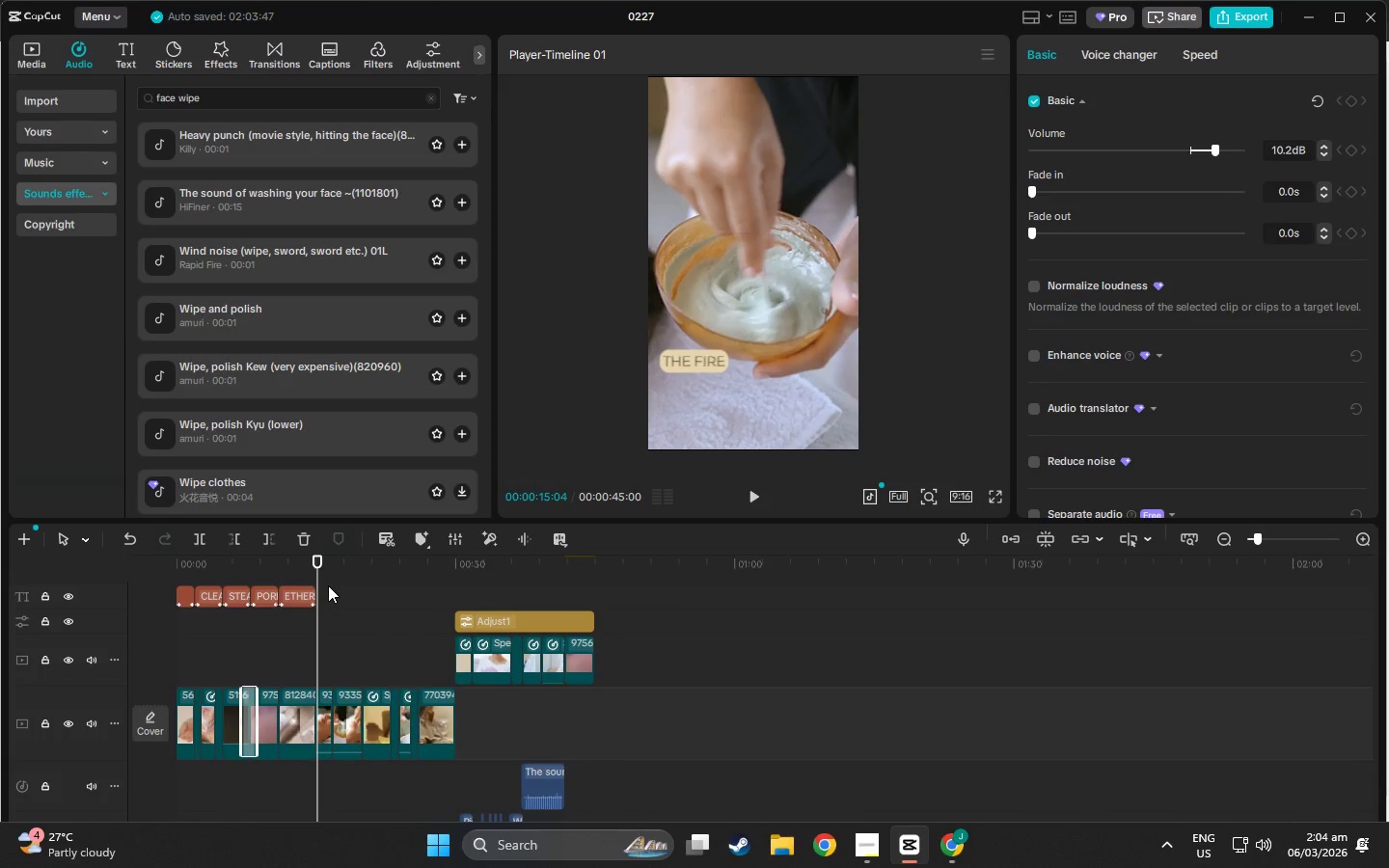 
left_click_drag(start_coordinate=[328, 585], to_coordinate=[589, 864])
 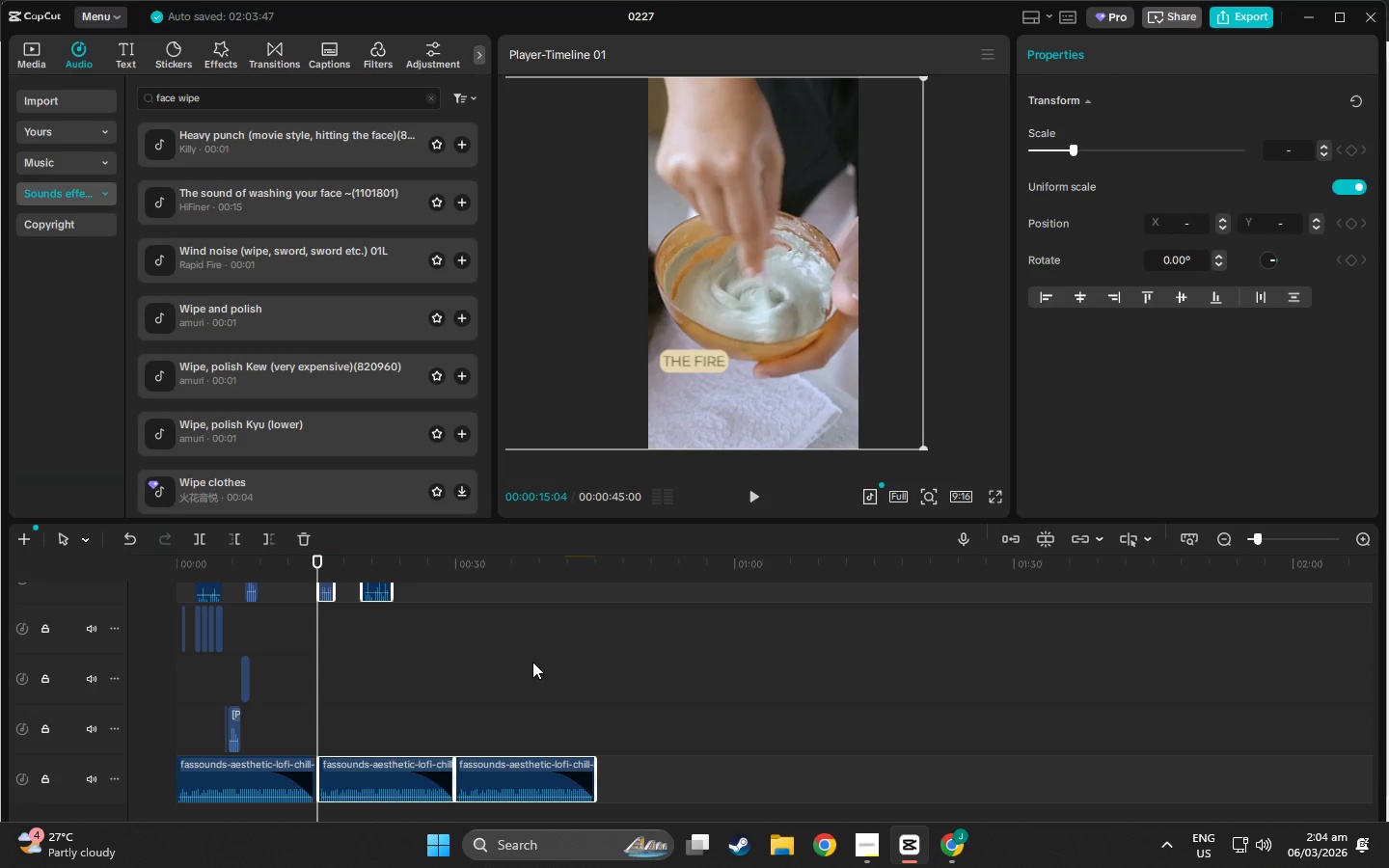 
scroll: coordinate [600, 867], scroll_direction: down, amount: 22.0
 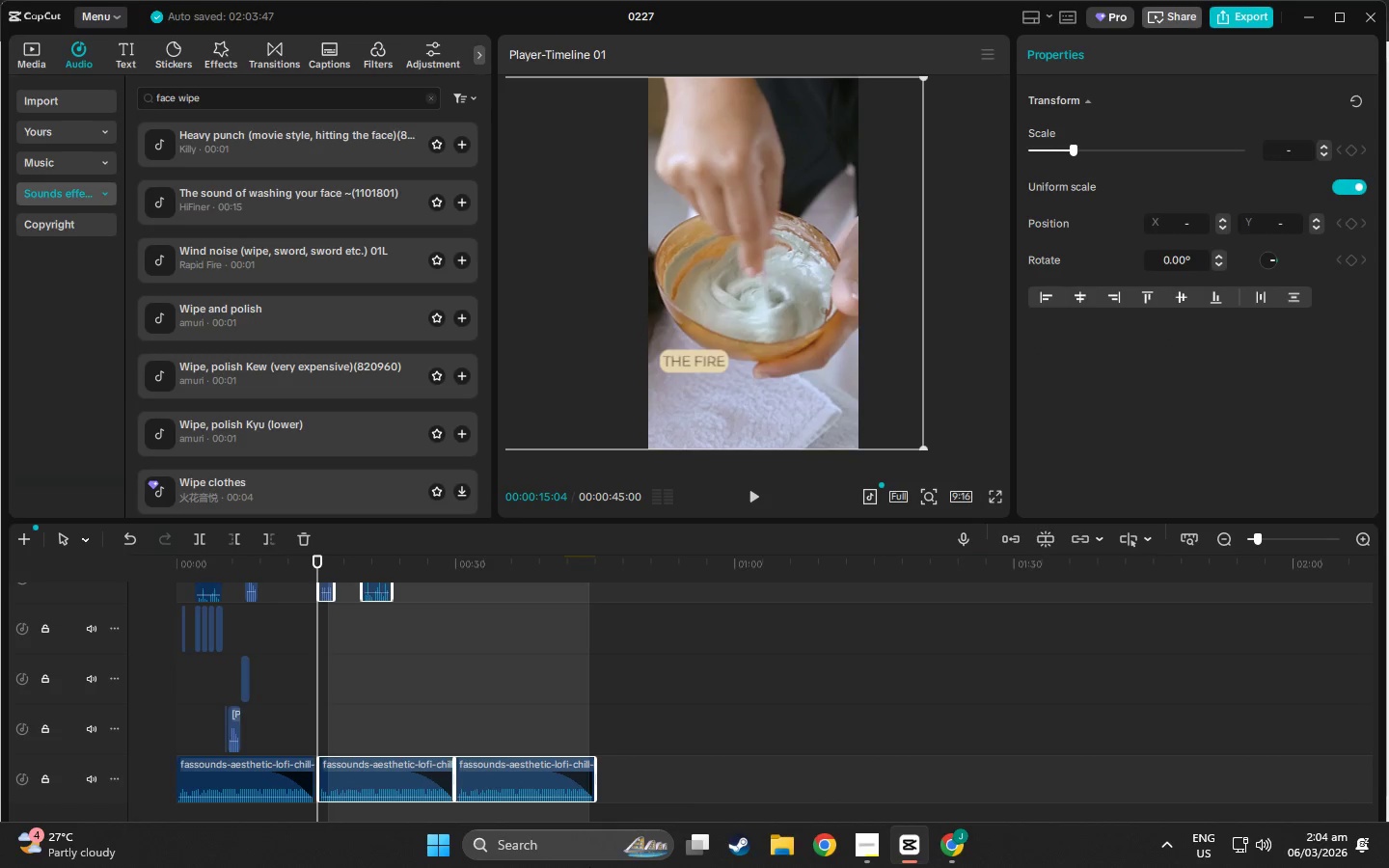 
key(Control+X)
 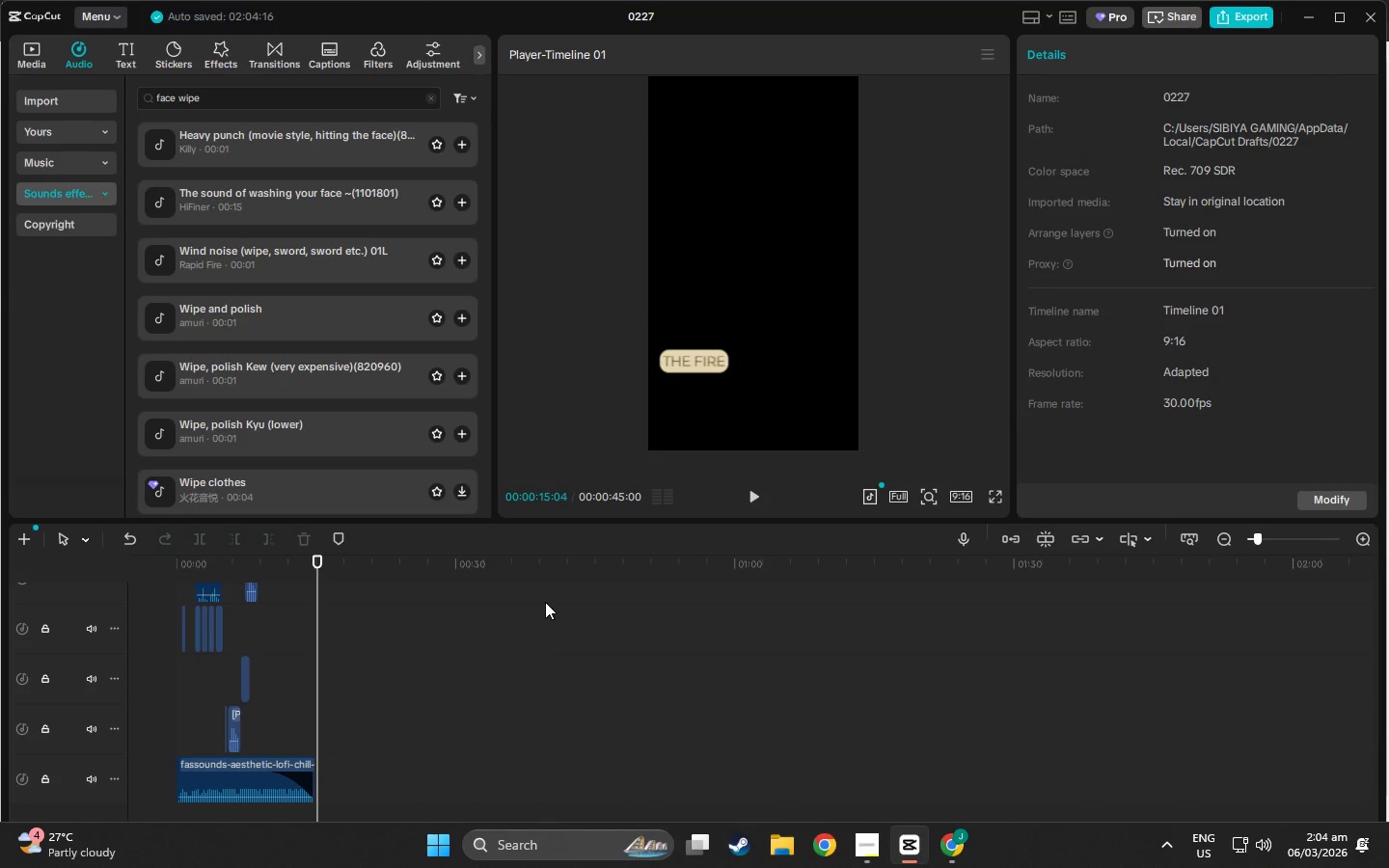 
scroll: coordinate [375, 609], scroll_direction: up, amount: 21.0
 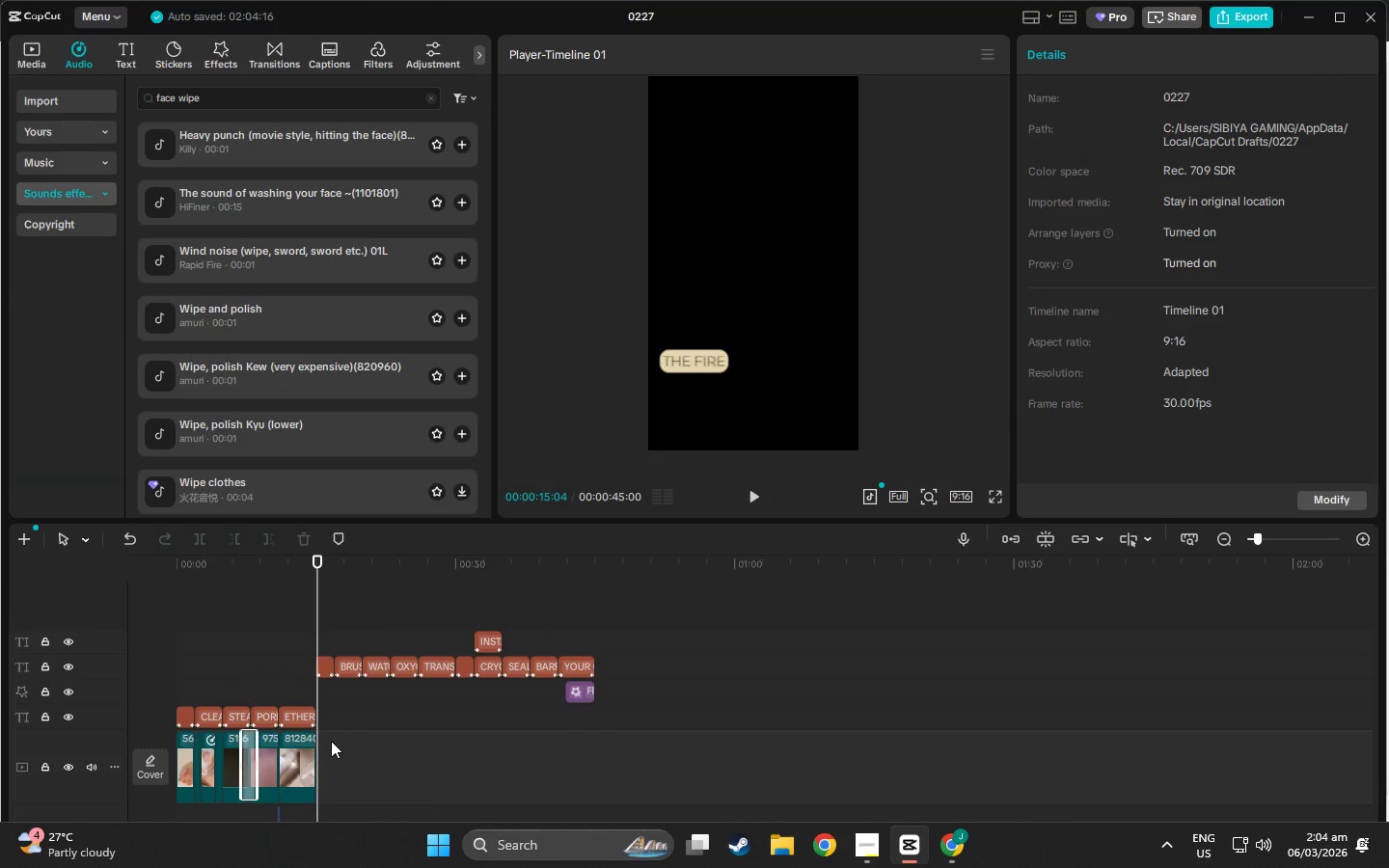 
key(Control+Z)
 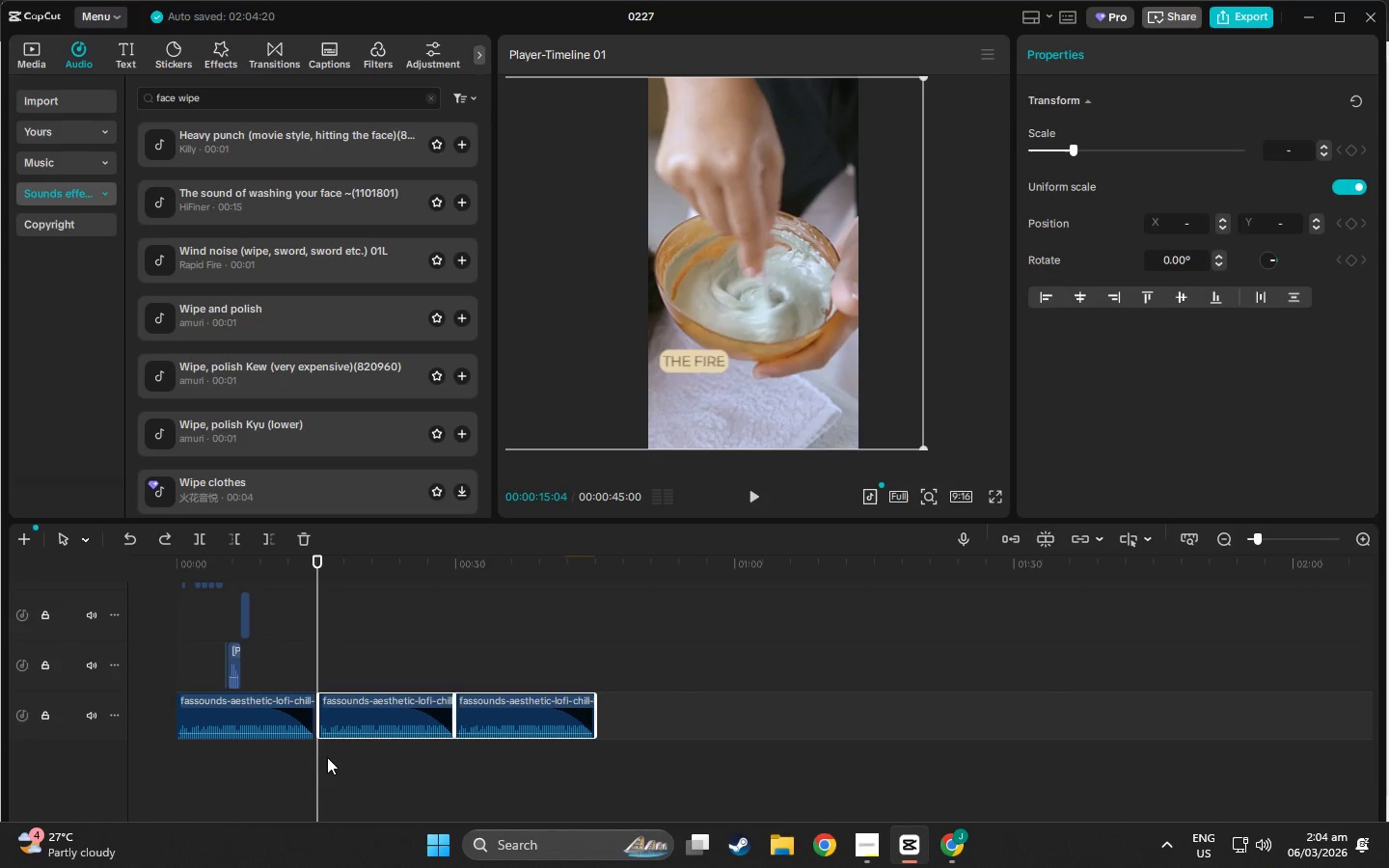 
left_click([325, 768])
 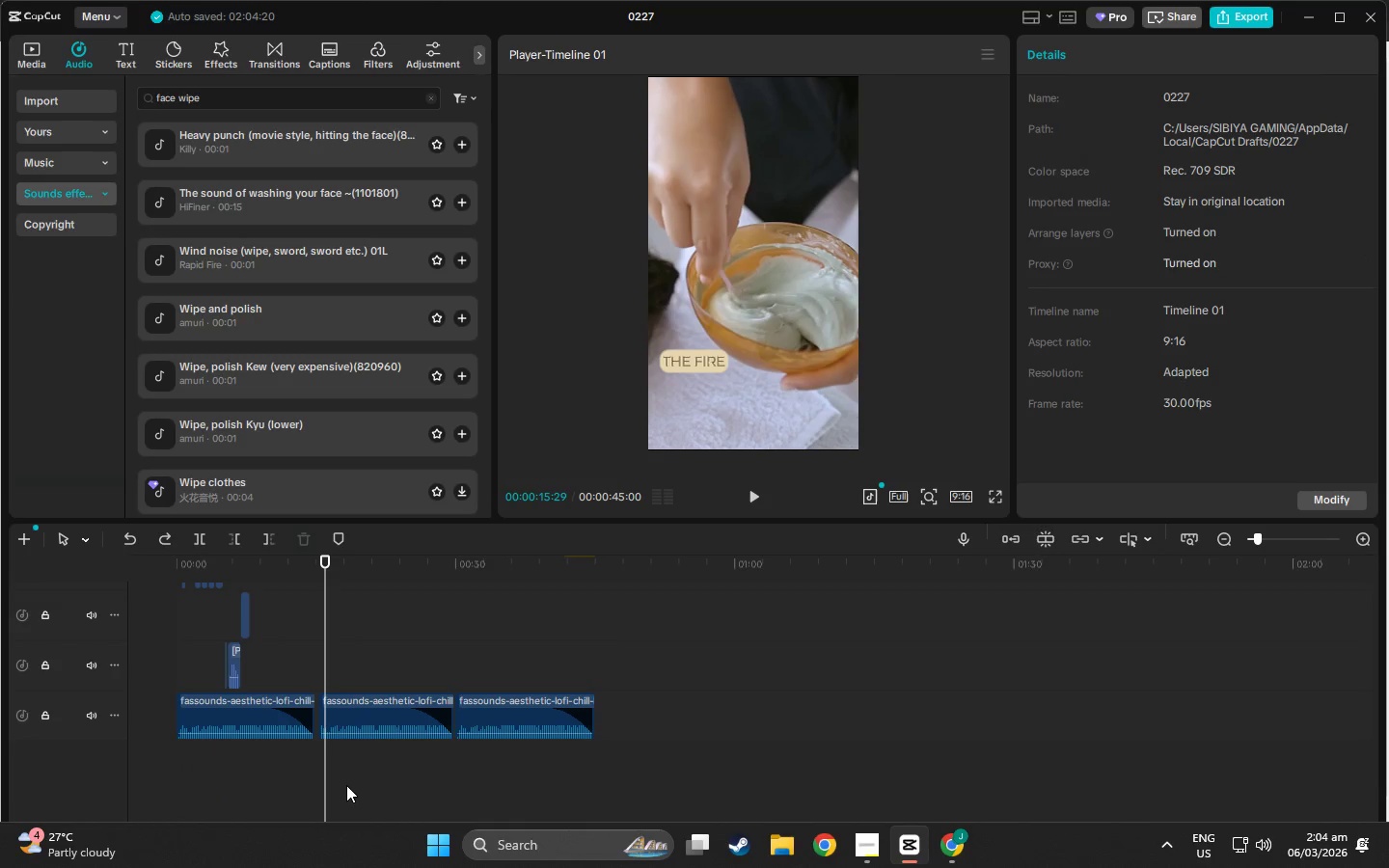 
left_click([344, 785])
 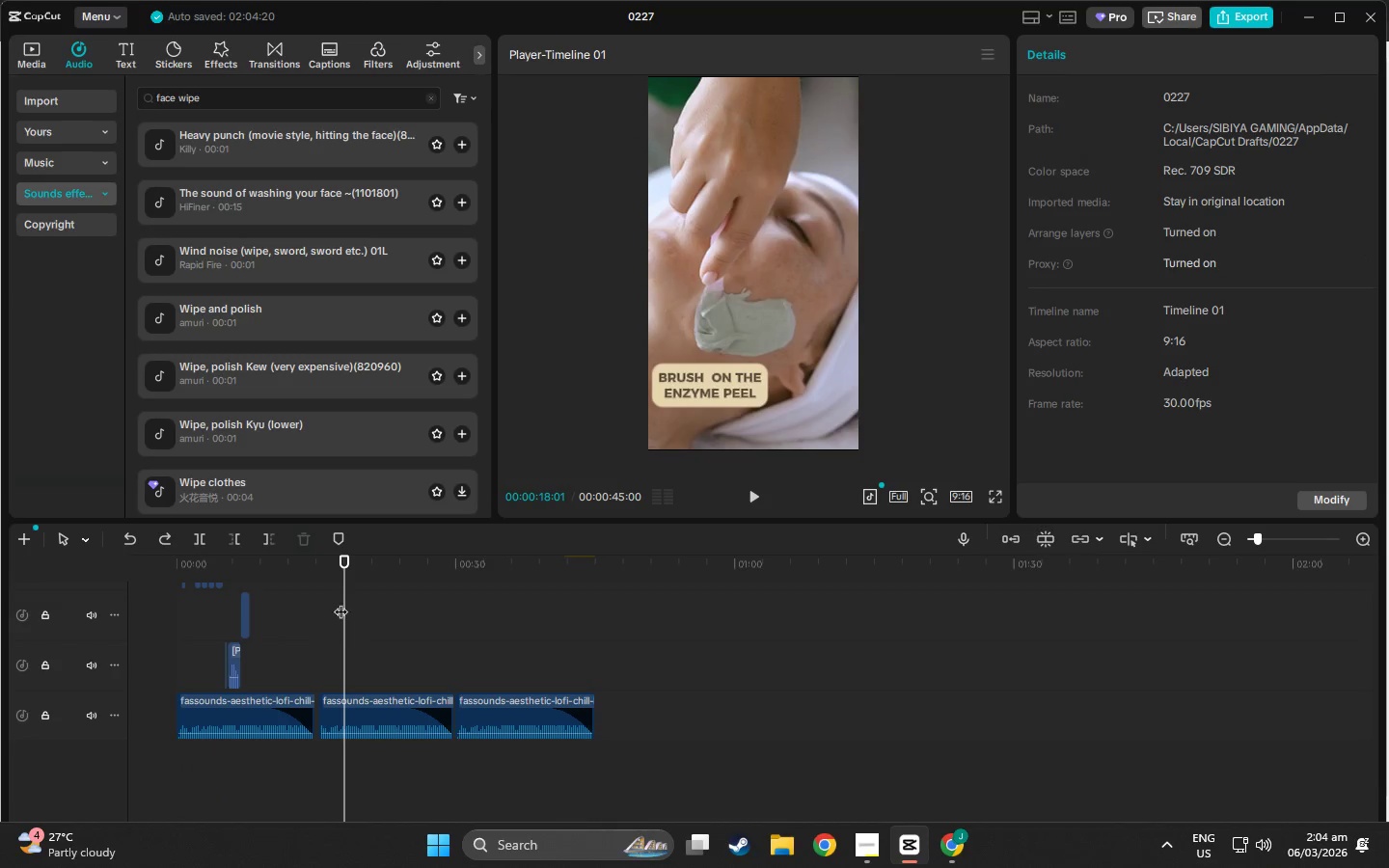 
left_click_drag(start_coordinate=[346, 563], to_coordinate=[315, 568])
 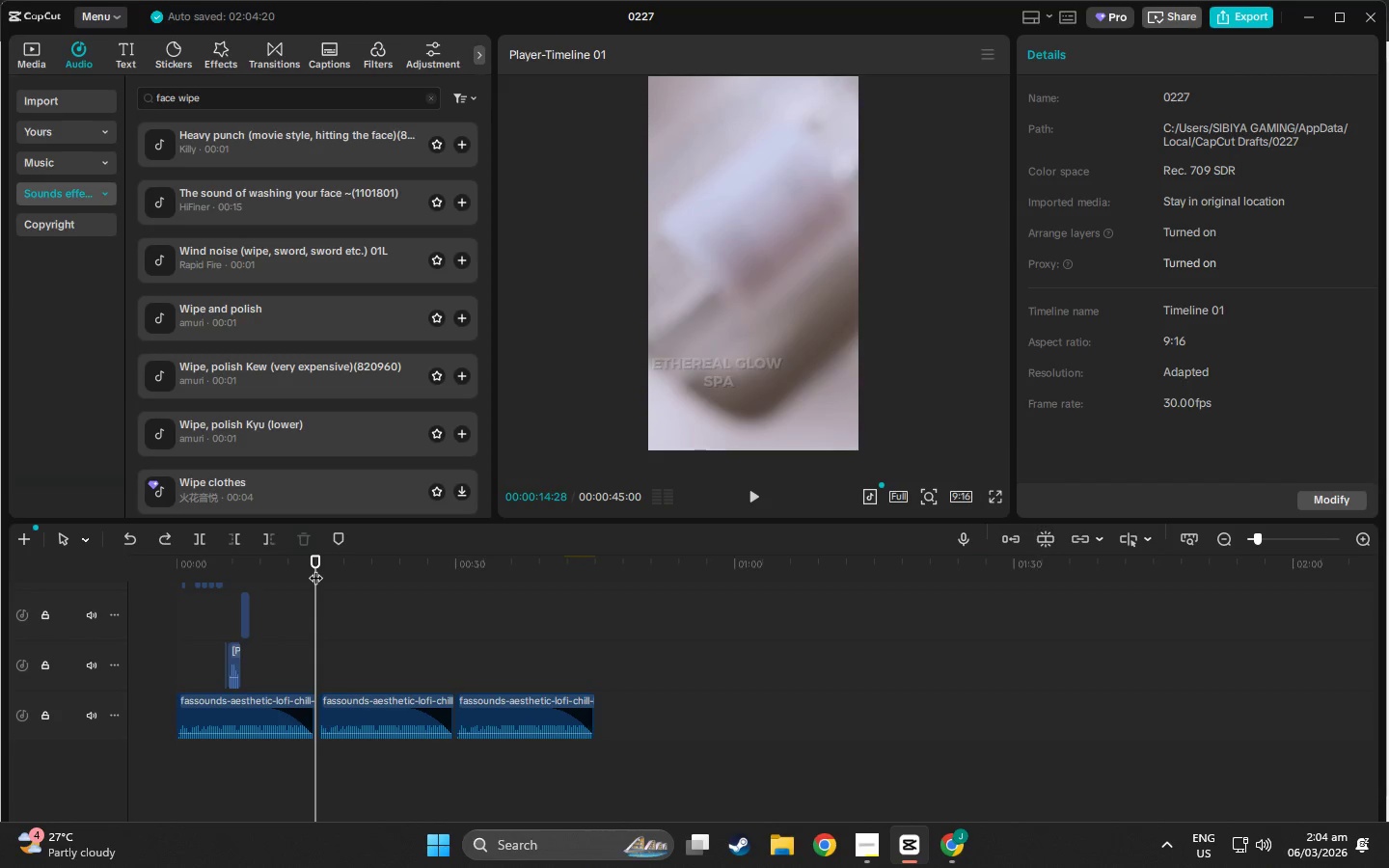 
key(Space)
 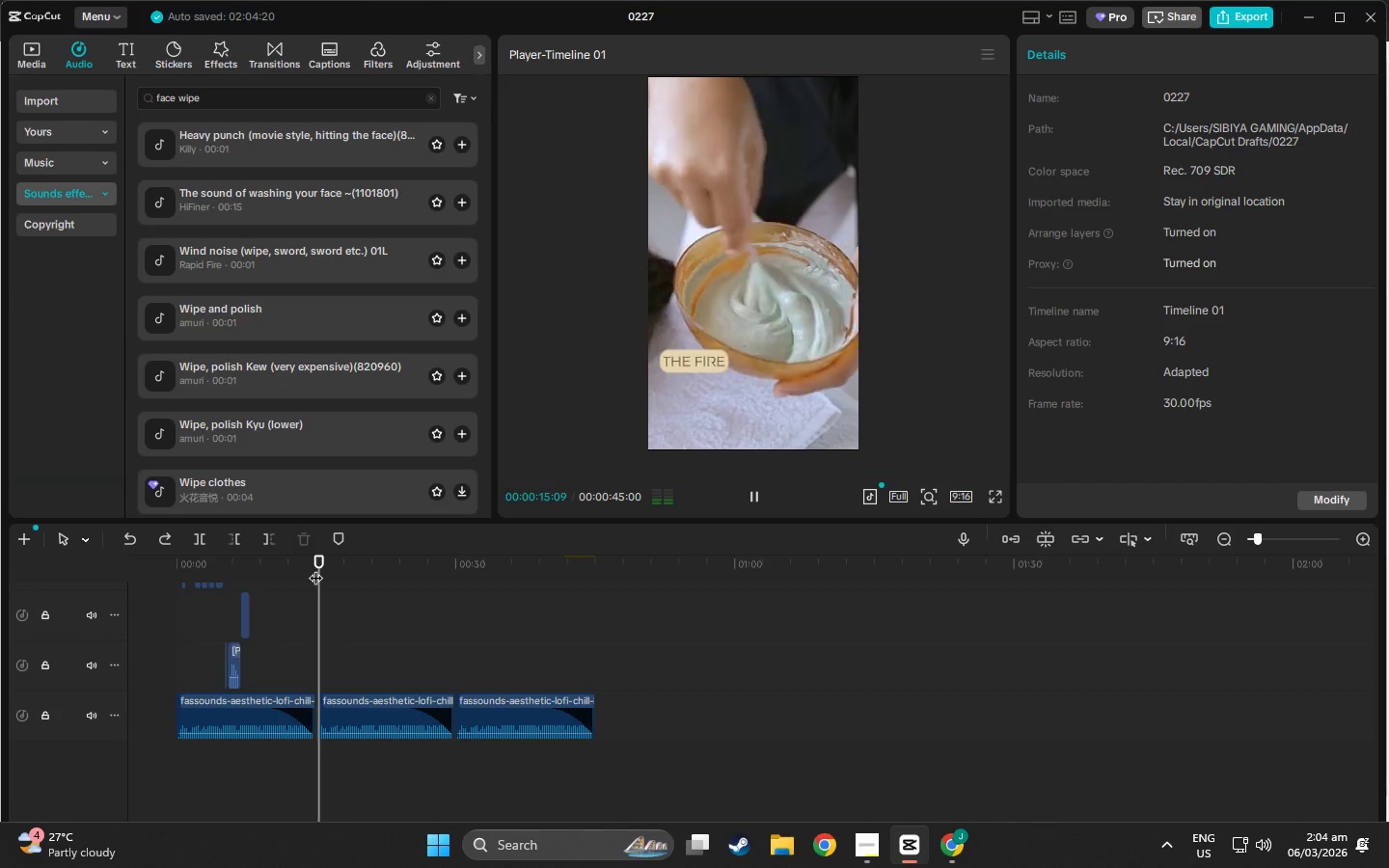 
key(Space)
 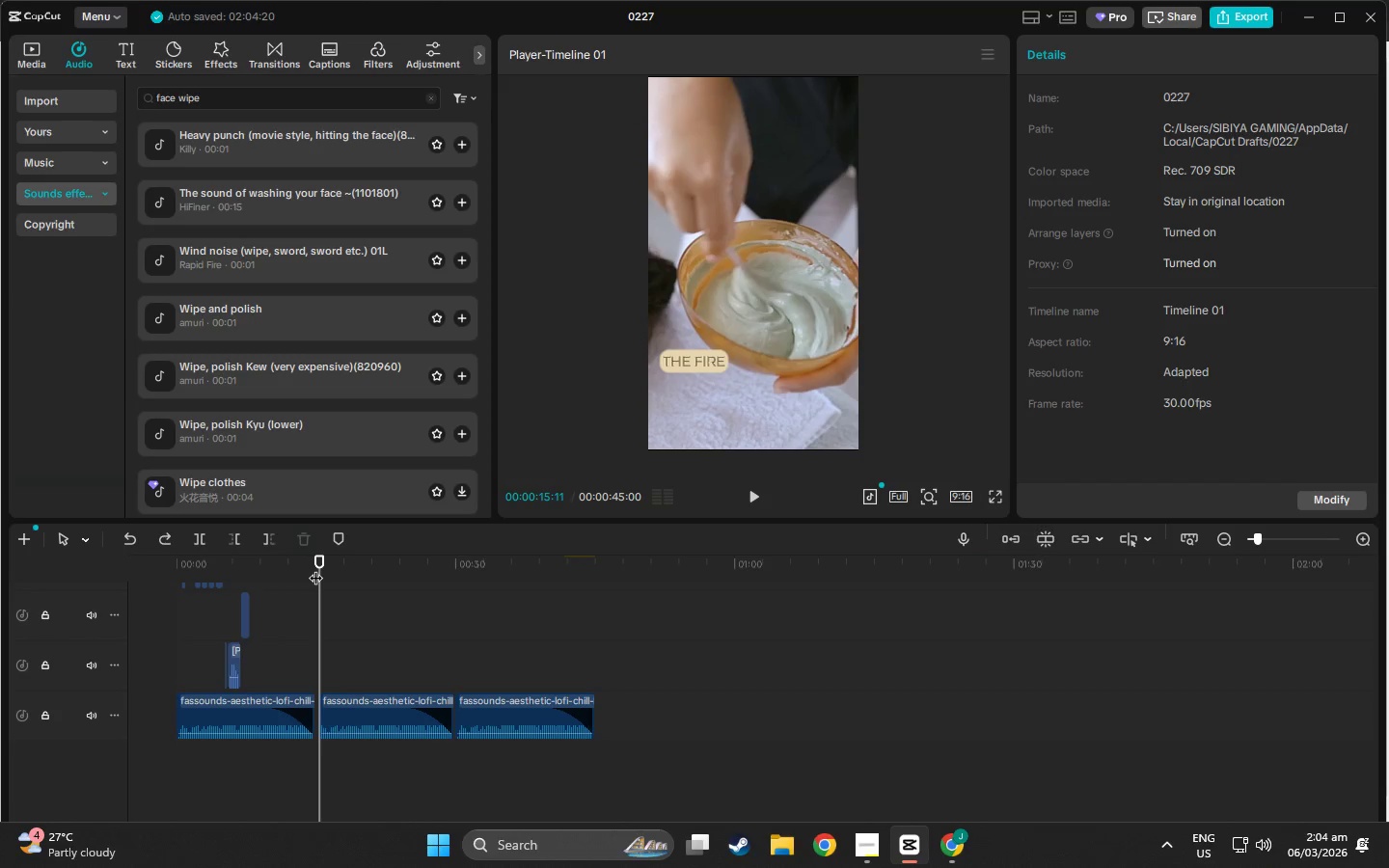 
key(Space)
 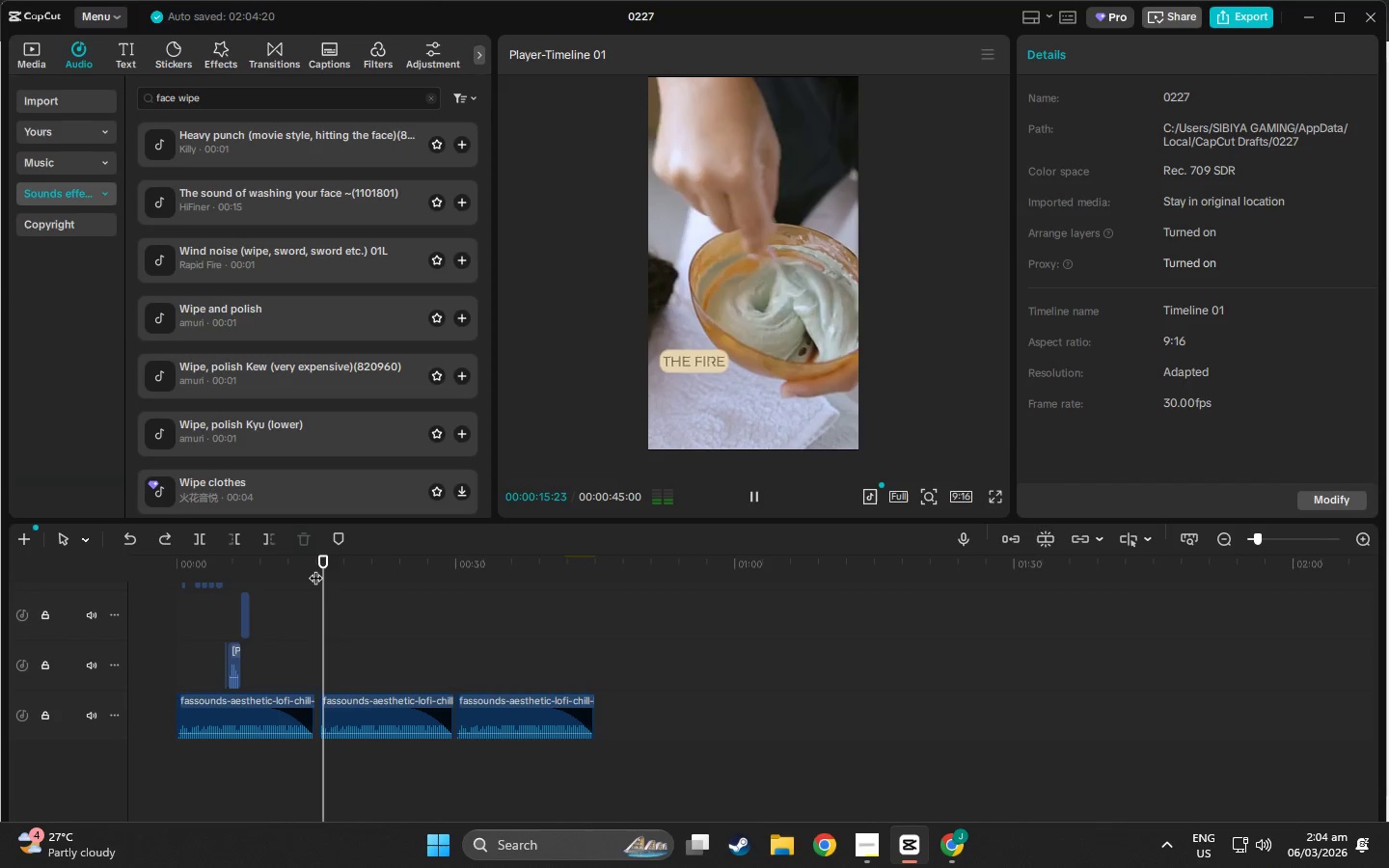 
key(Space)
 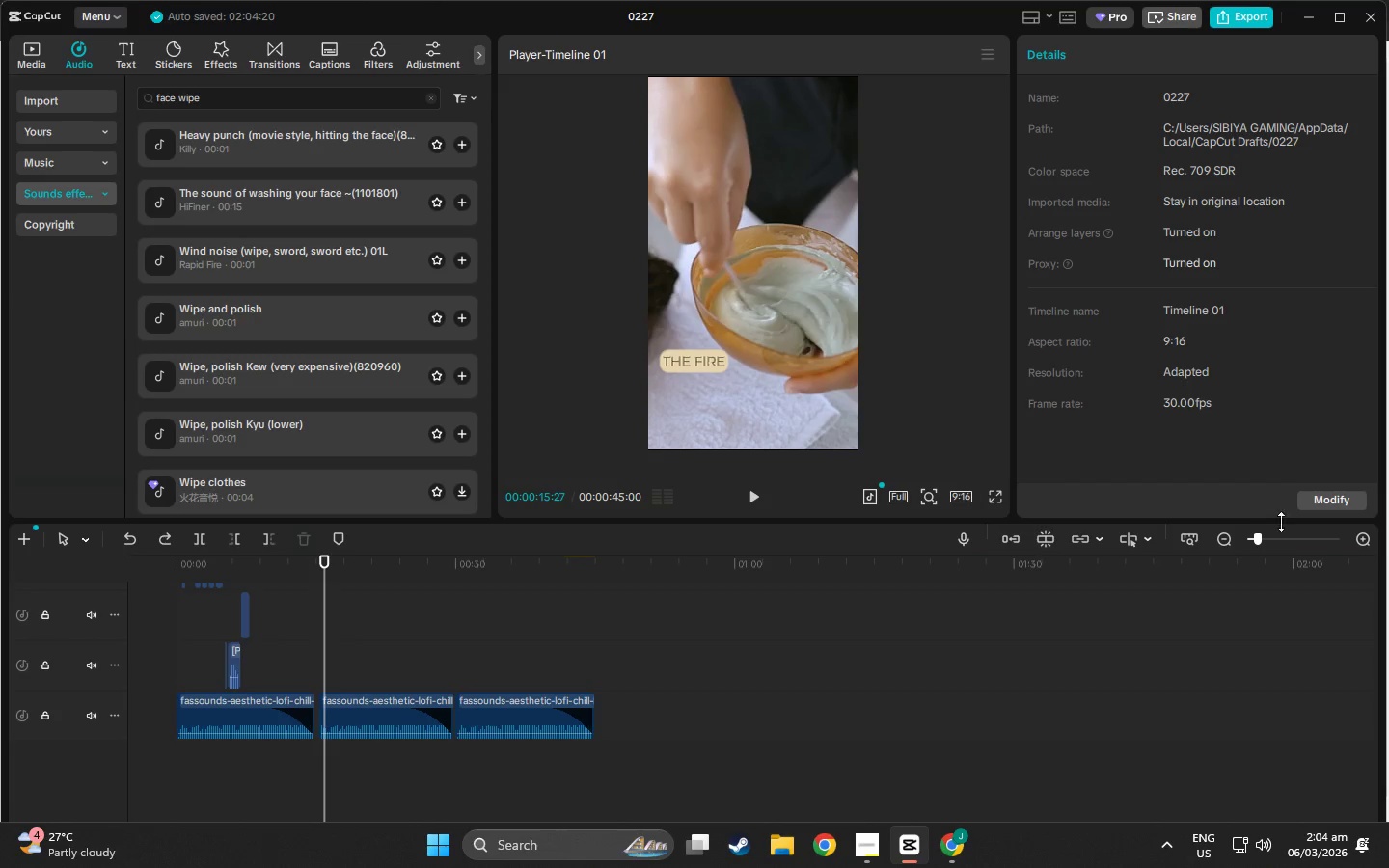 
left_click([1289, 532])
 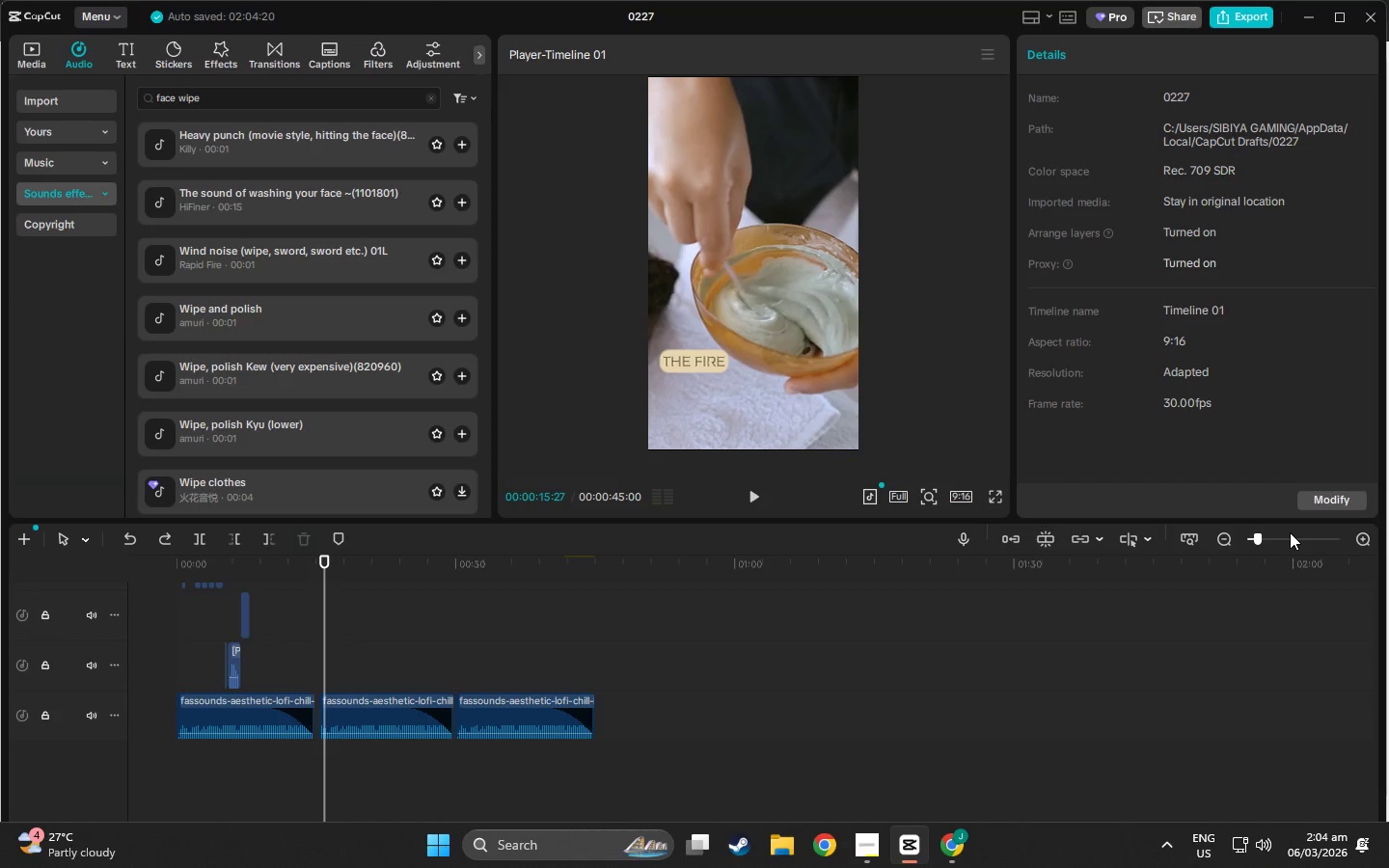 
left_click([1296, 536])
 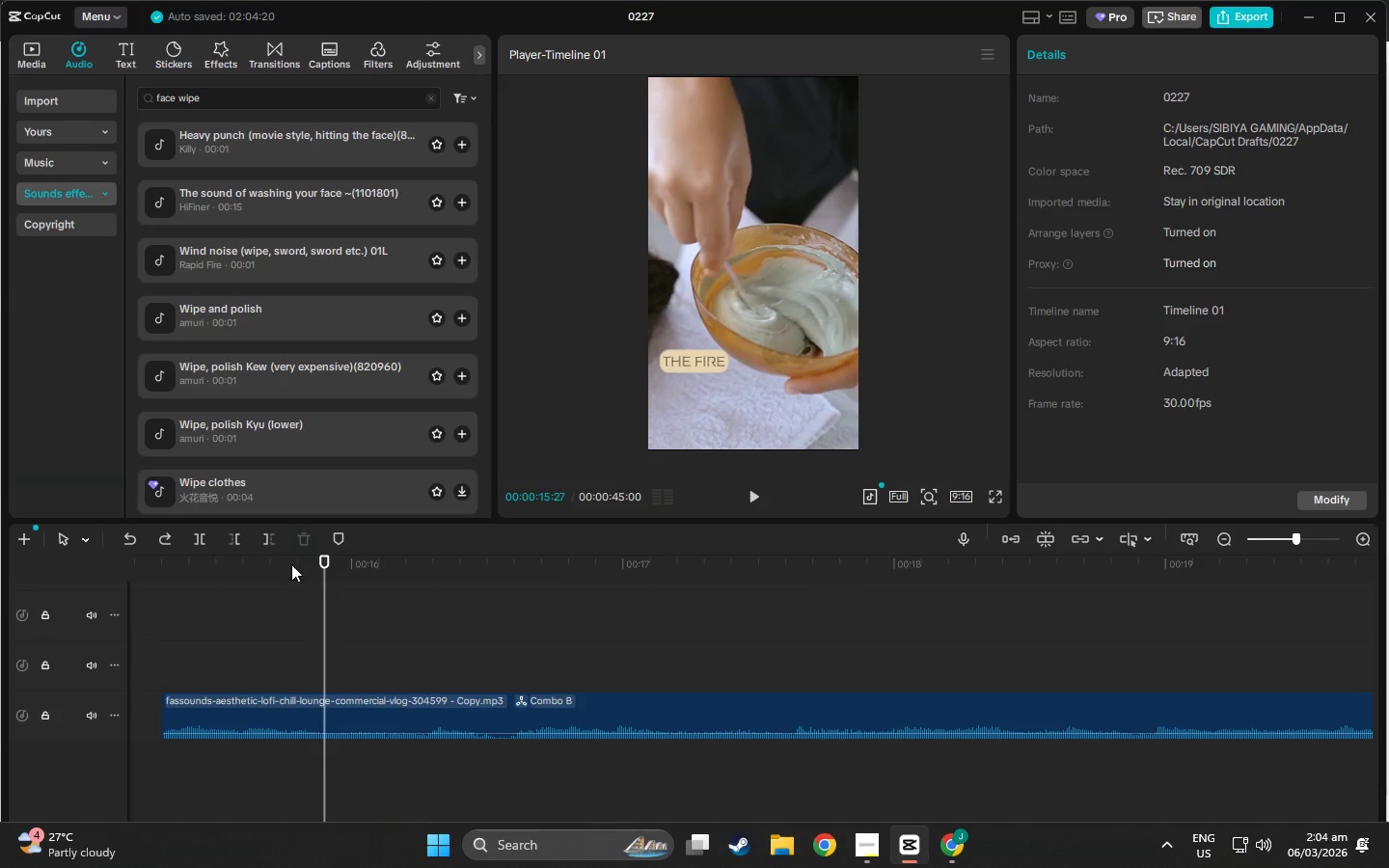 
left_click_drag(start_coordinate=[319, 564], to_coordinate=[1011, 620])
 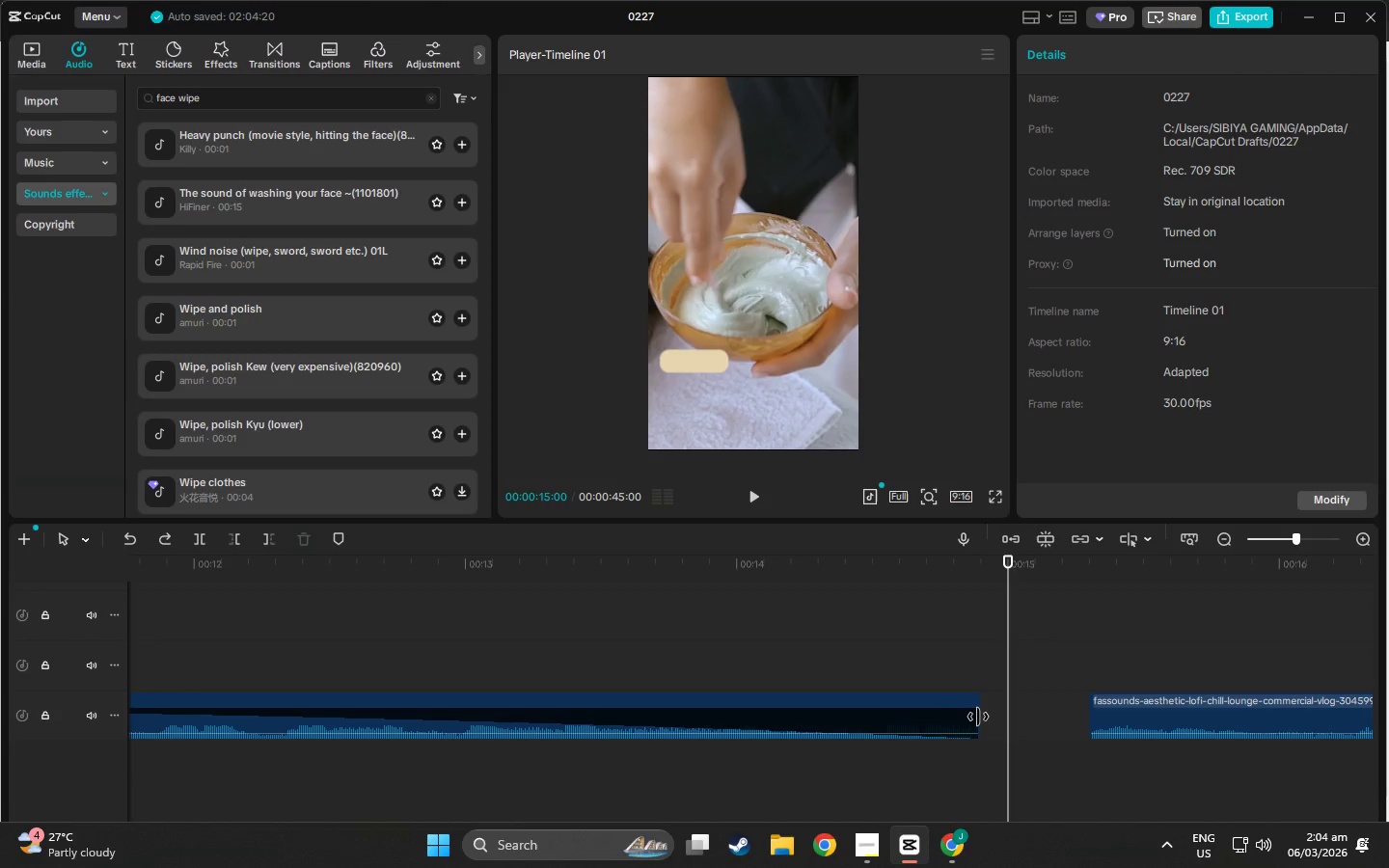 
left_click_drag(start_coordinate=[978, 717], to_coordinate=[1008, 716])
 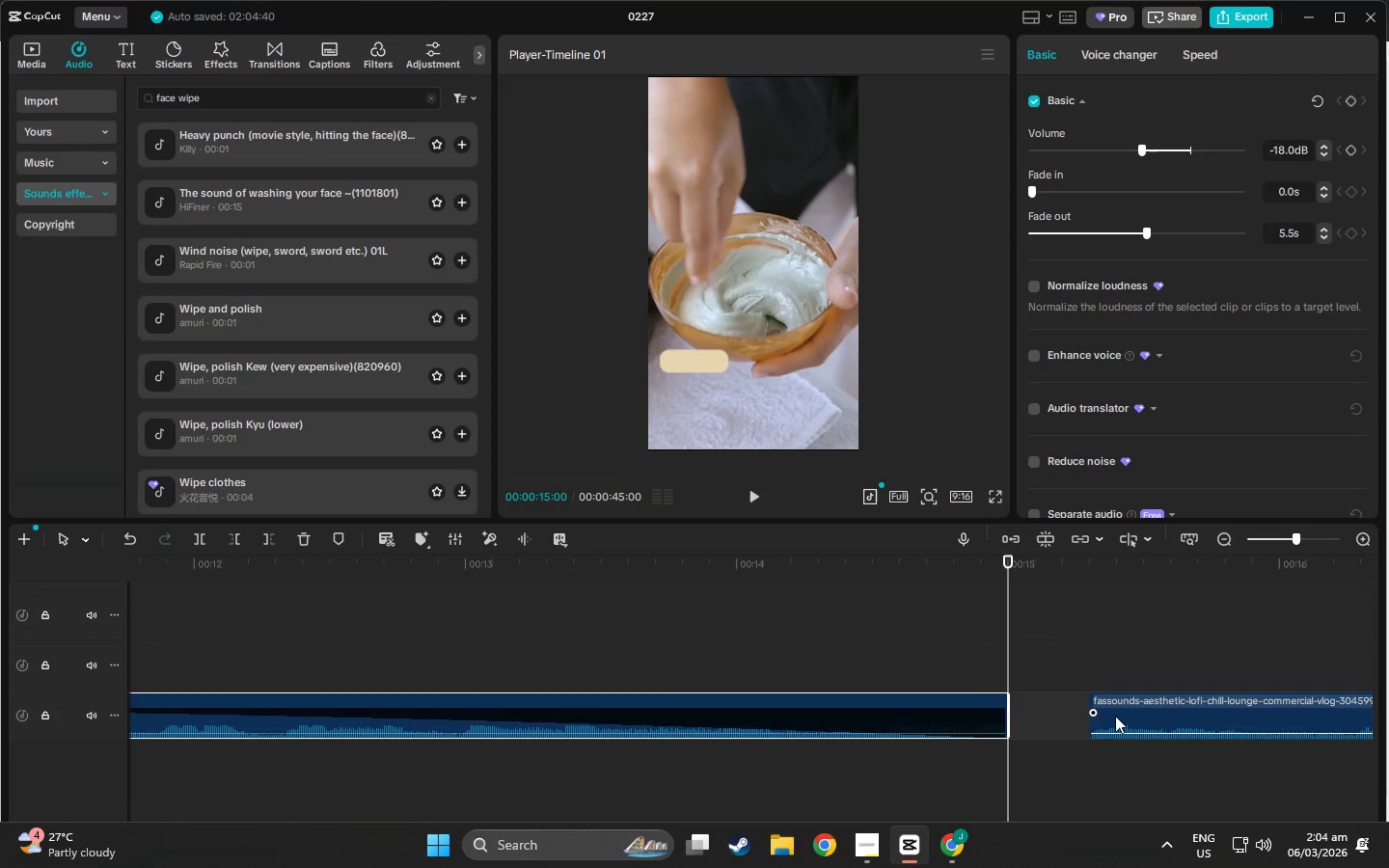 
left_click([1115, 716])
 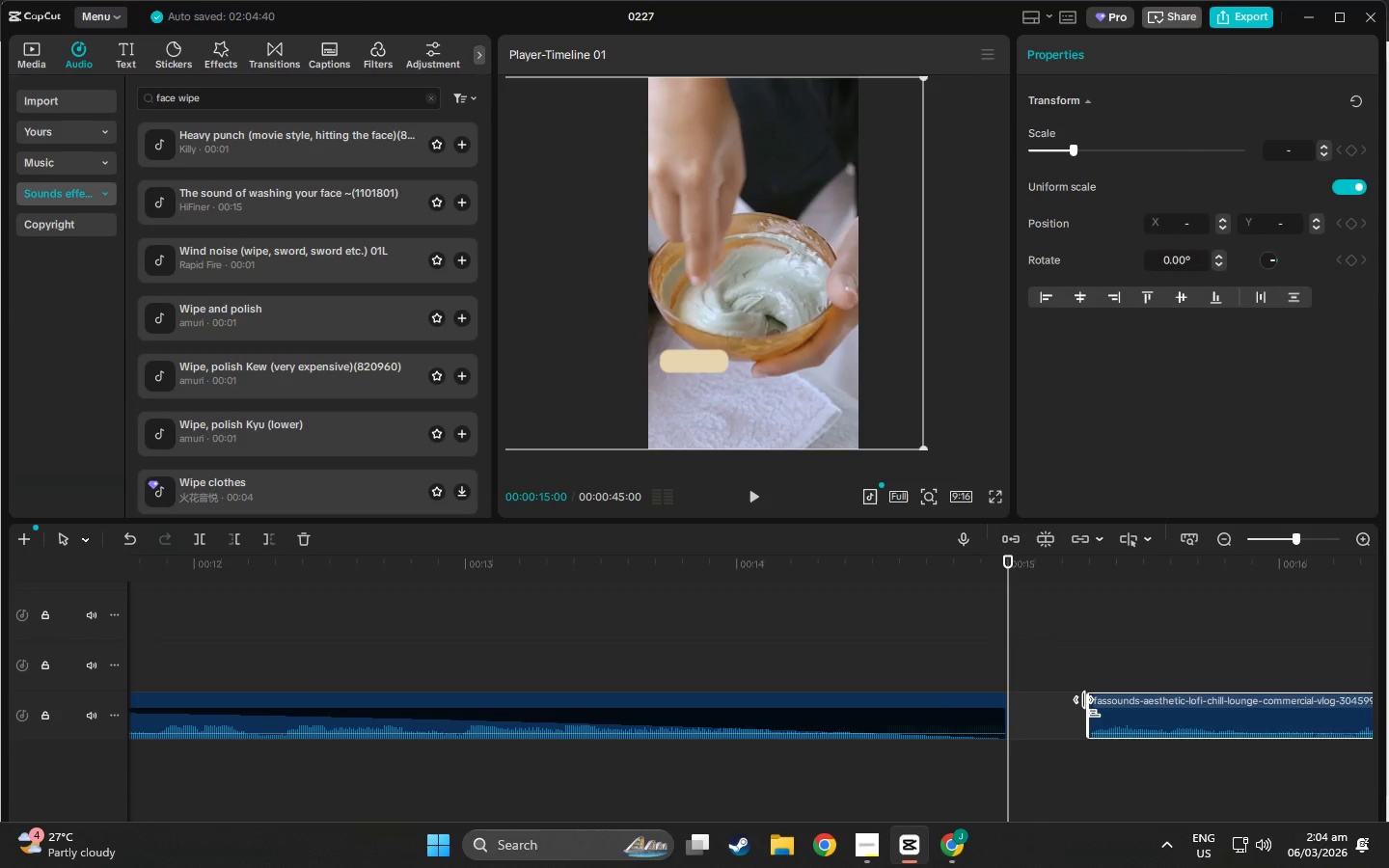 
left_click_drag(start_coordinate=[1090, 707], to_coordinate=[1021, 702])
 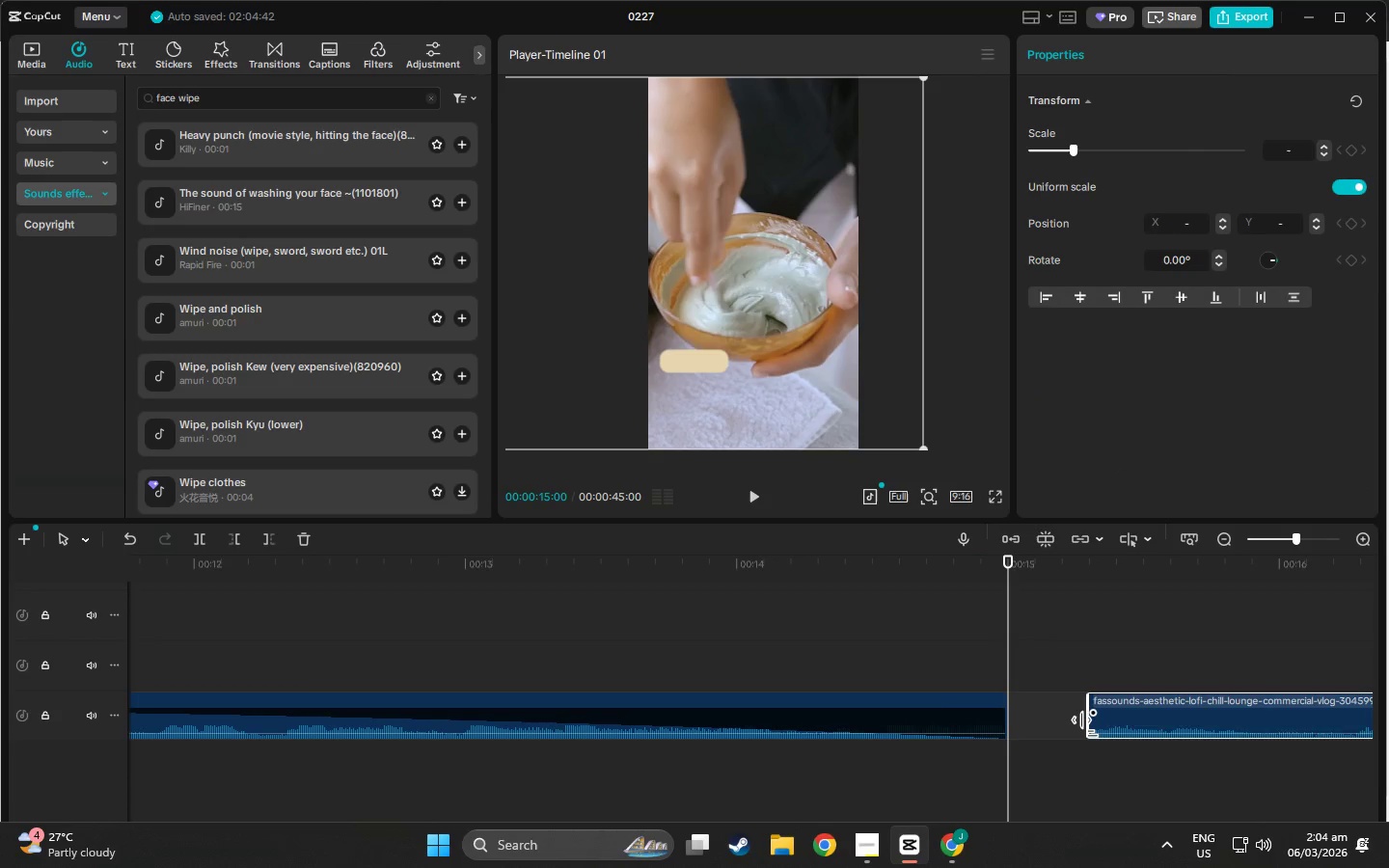 
left_click_drag(start_coordinate=[1088, 727], to_coordinate=[1055, 728])
 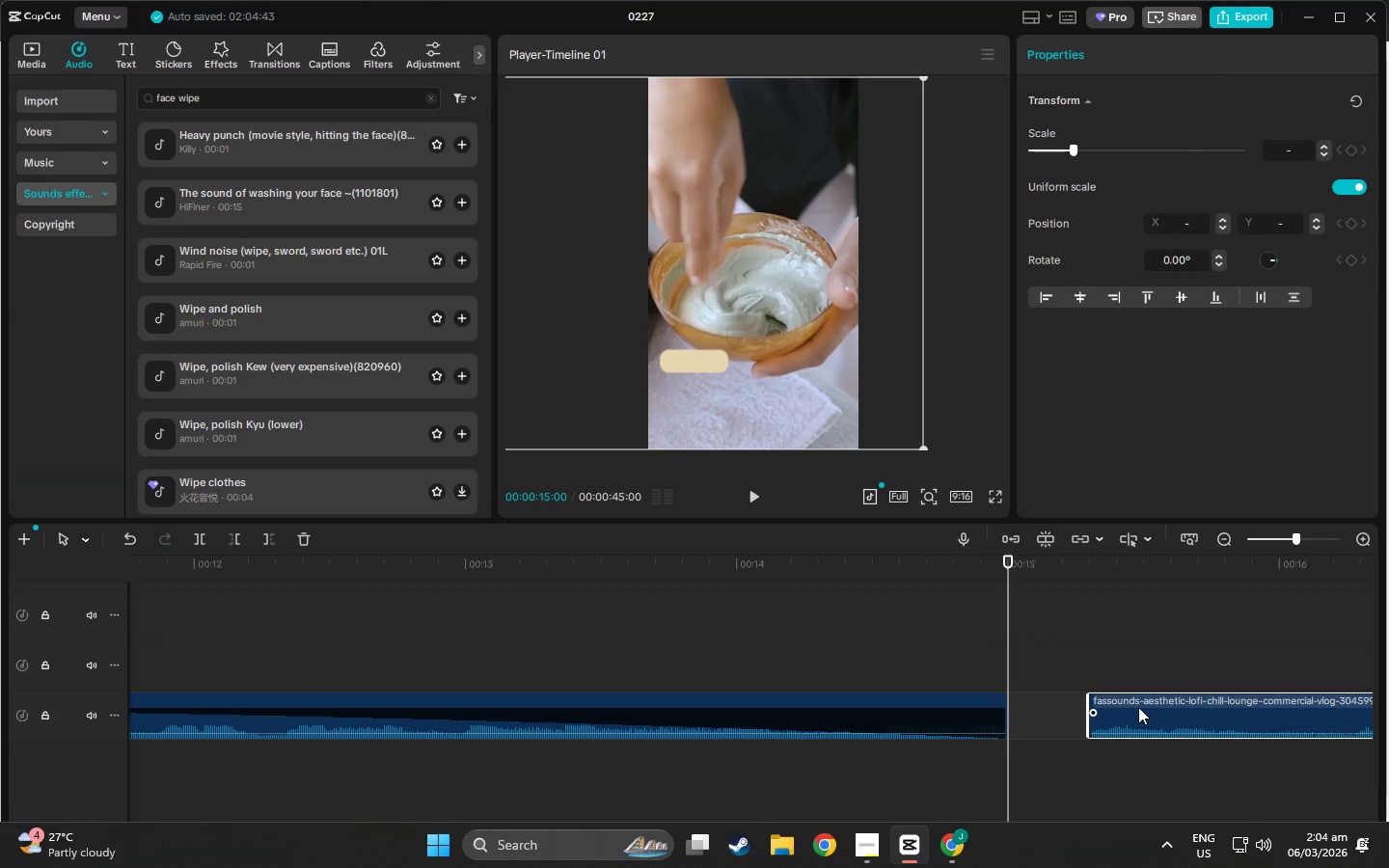 
left_click_drag(start_coordinate=[1138, 707], to_coordinate=[1060, 716])
 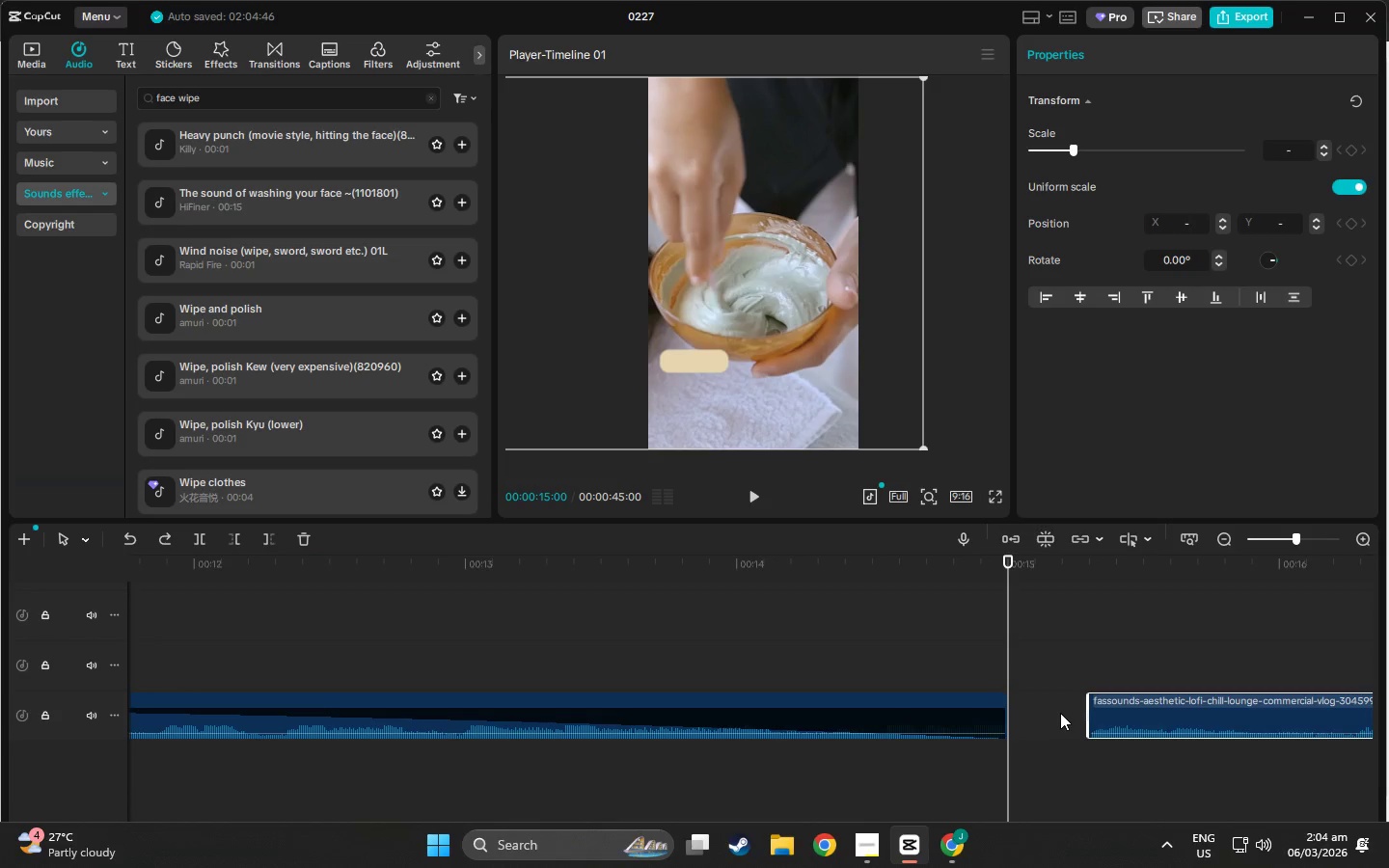 
key(Control+Z)
 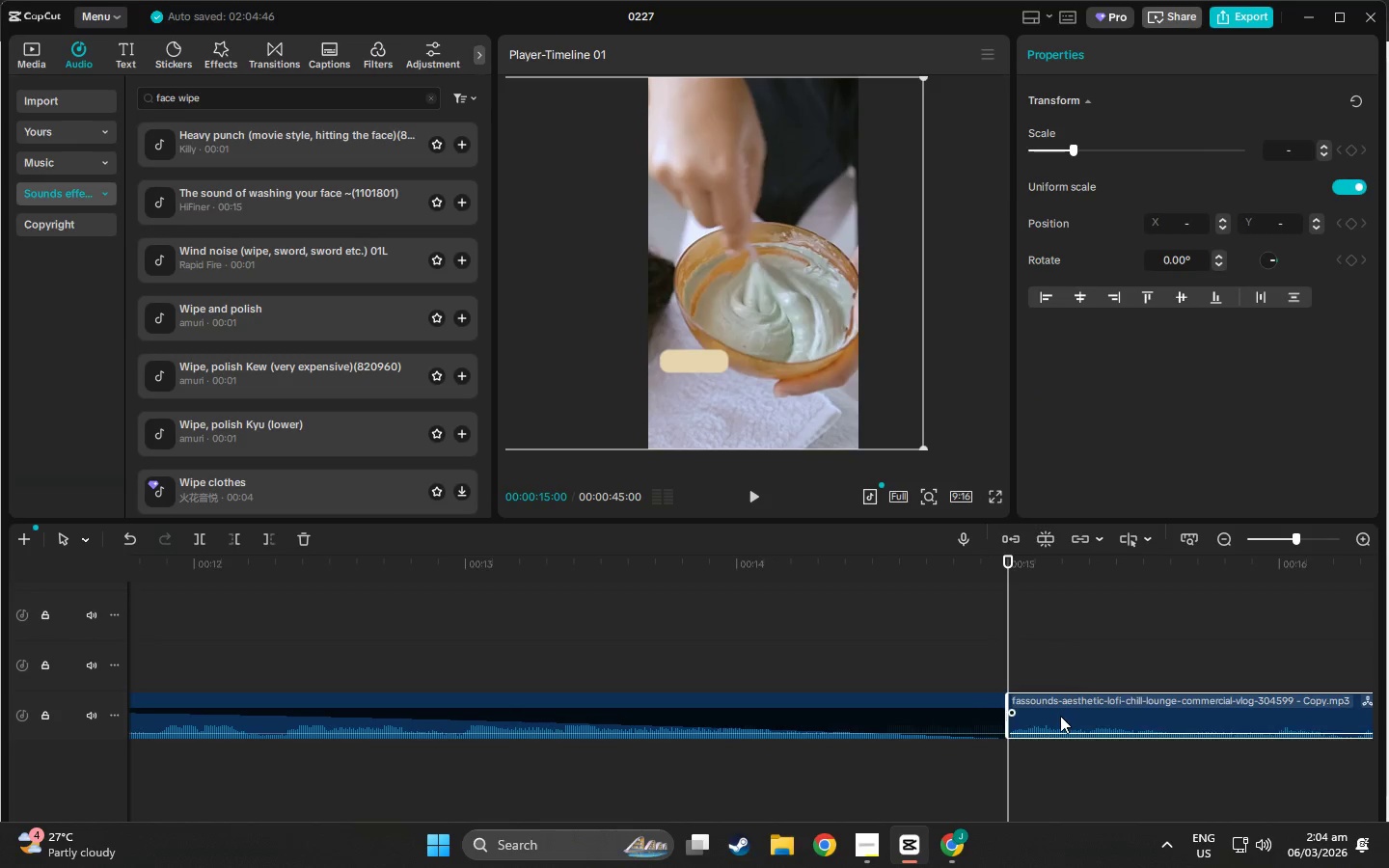 
key(Control+Z)
 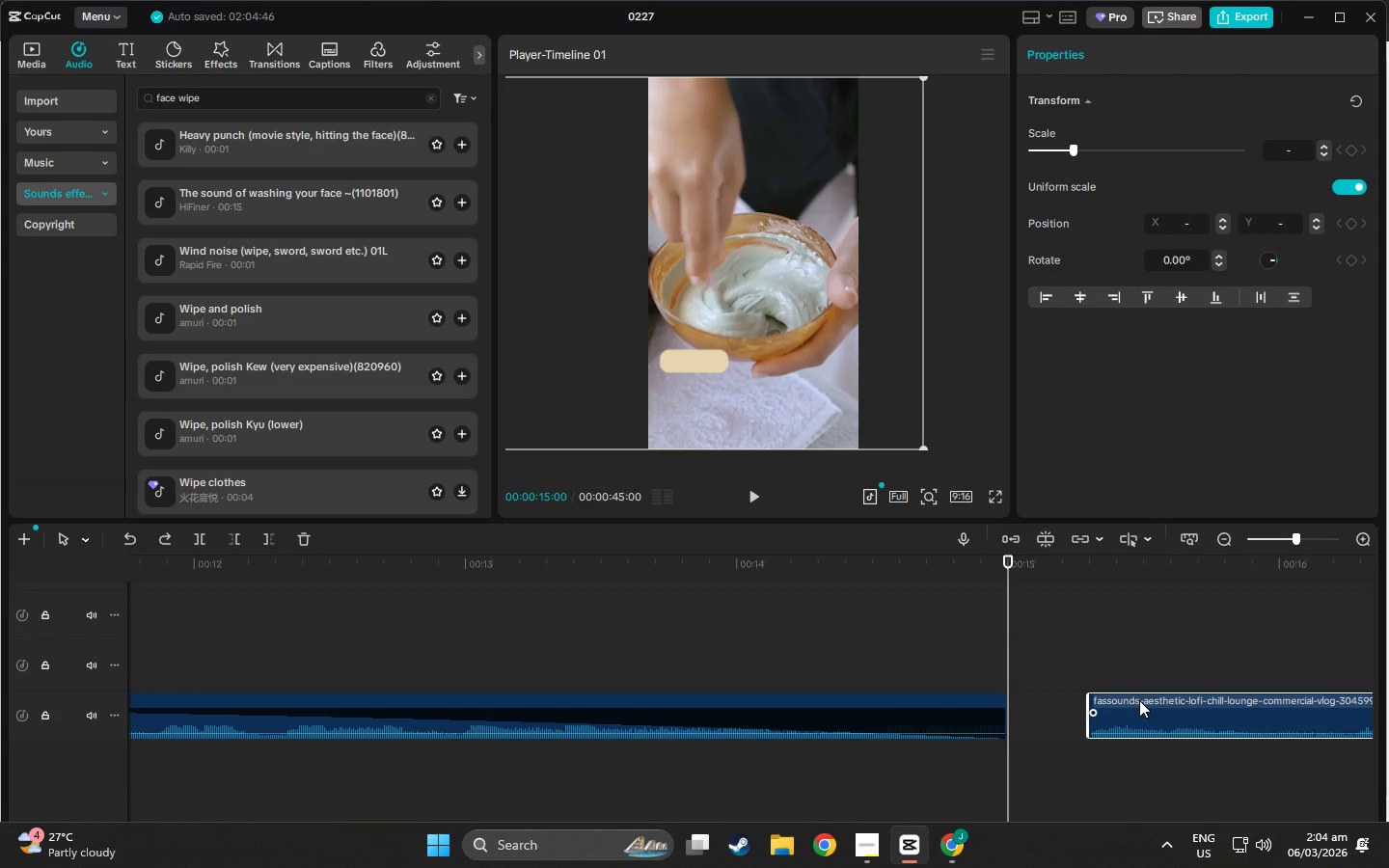 
double_click([1139, 700])
 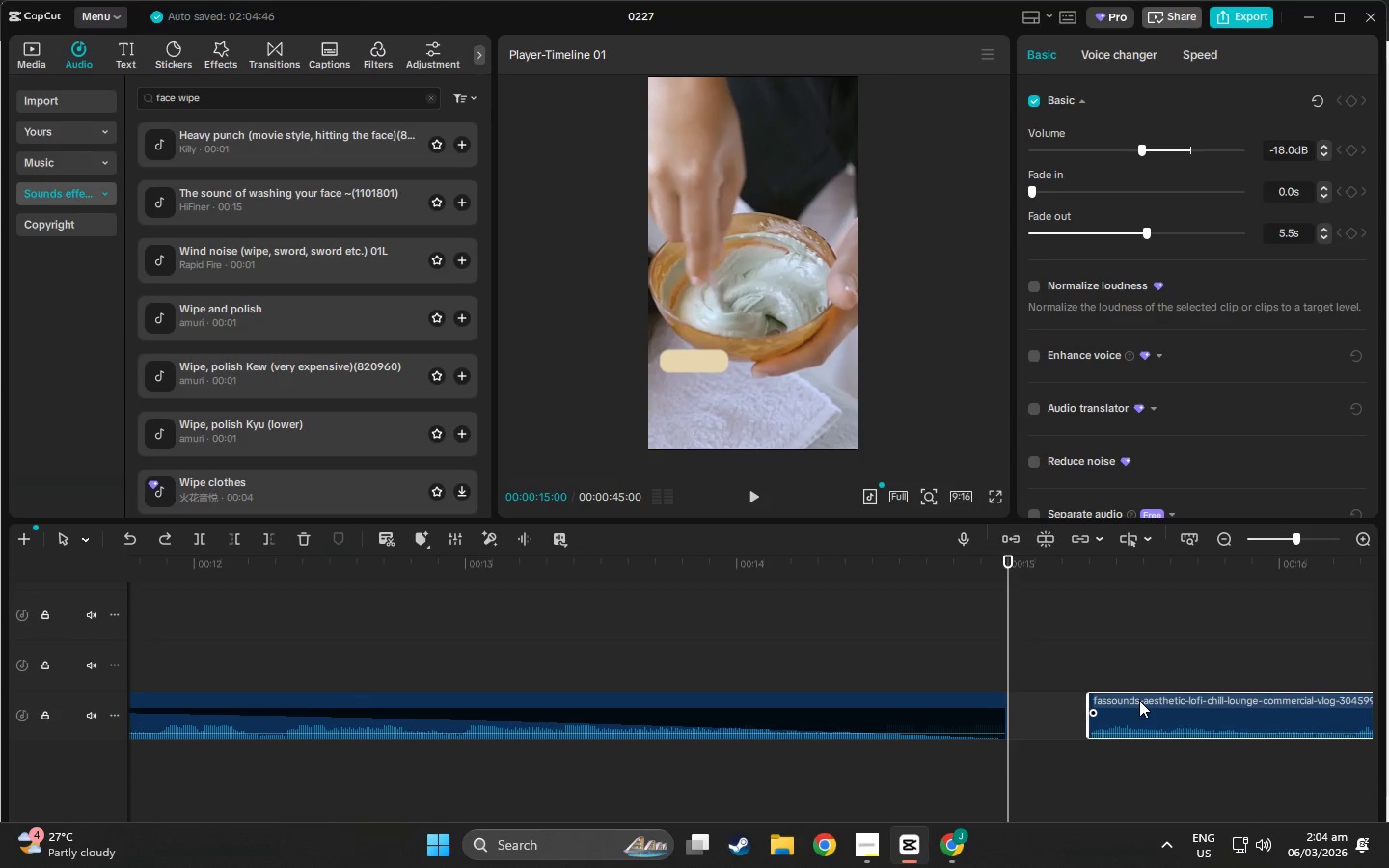 
triple_click([1139, 700])
 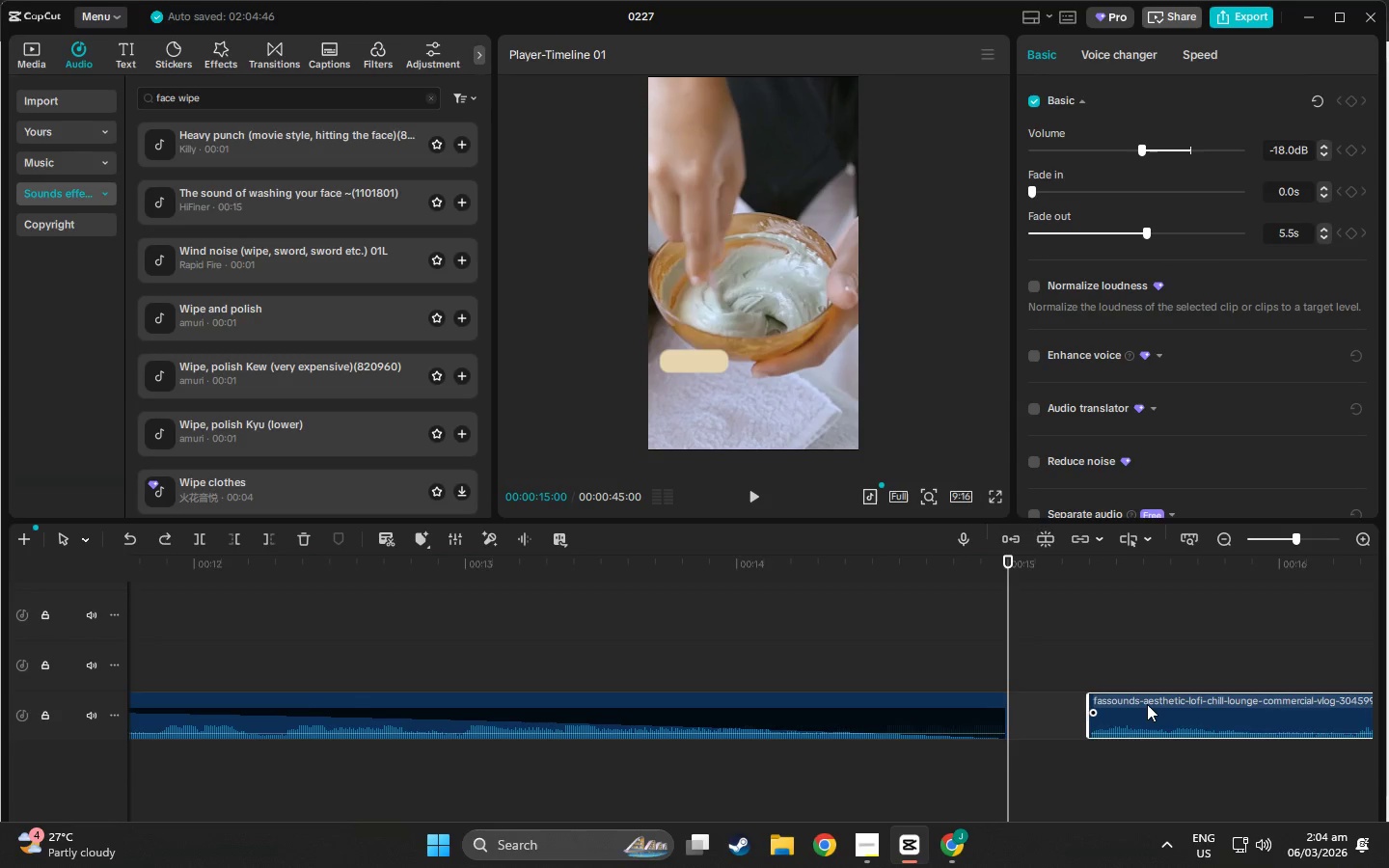 
left_click_drag(start_coordinate=[1147, 704], to_coordinate=[1069, 712])
 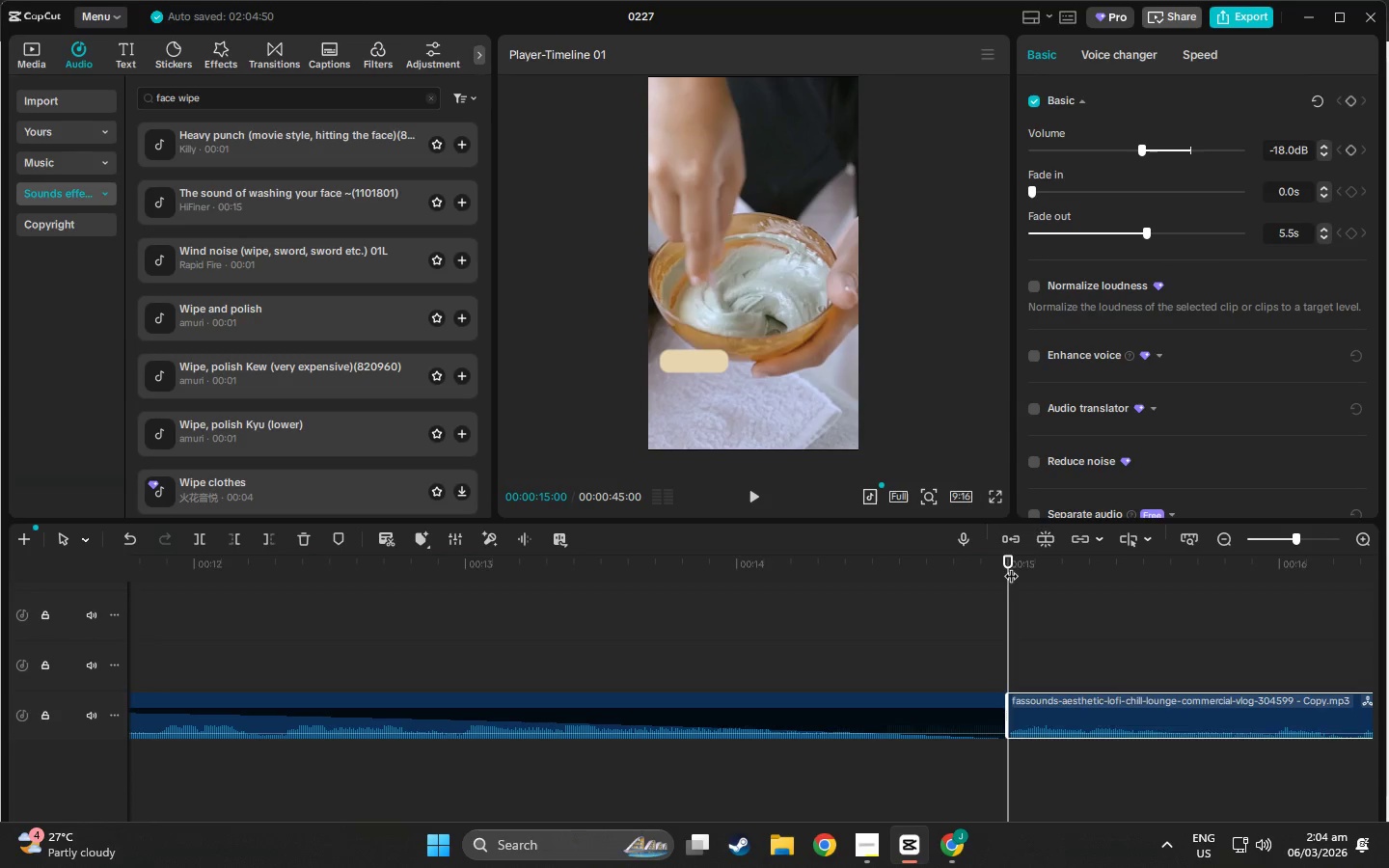 
left_click_drag(start_coordinate=[1011, 566], to_coordinate=[588, 641])
 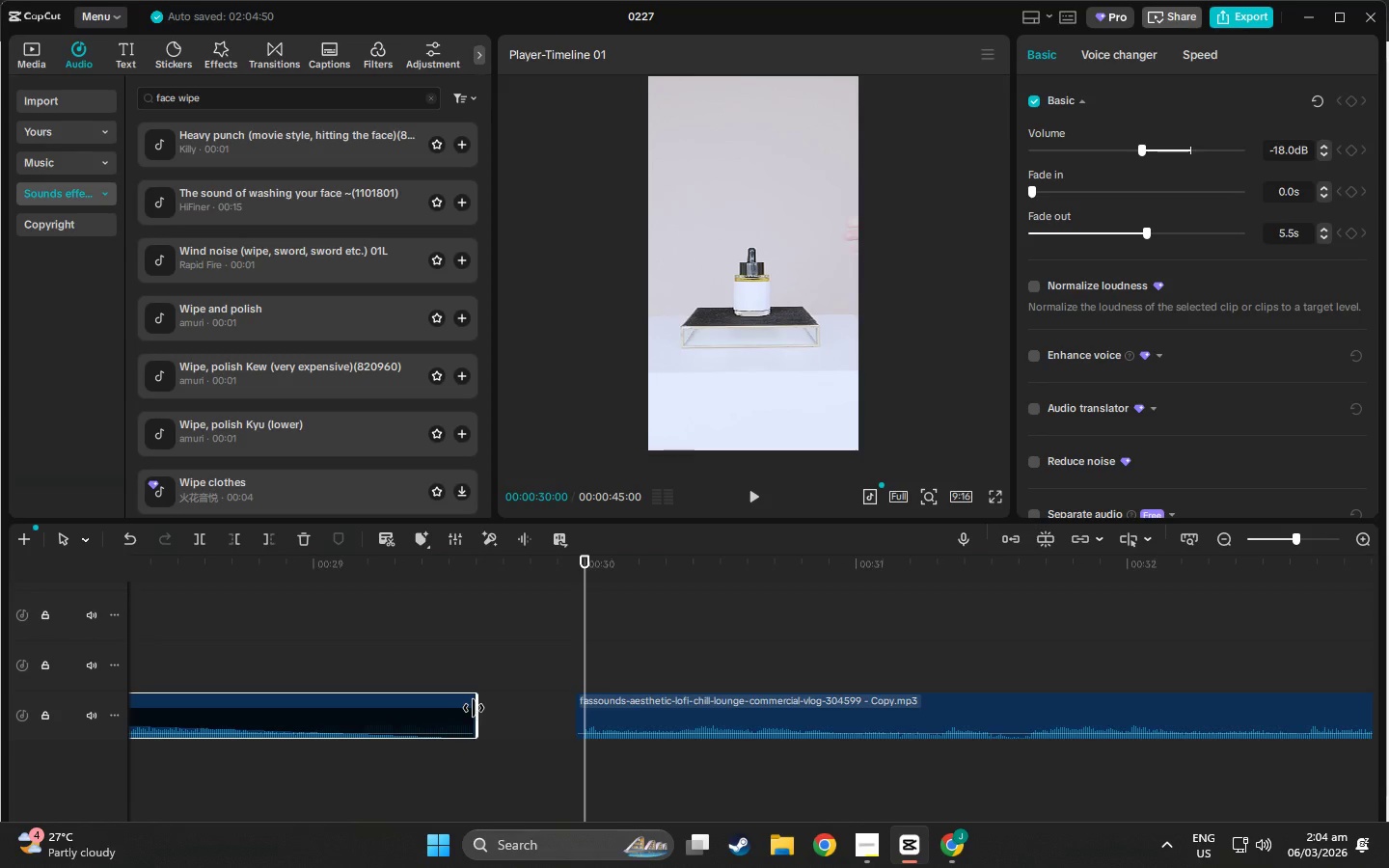 
left_click([474, 708])
 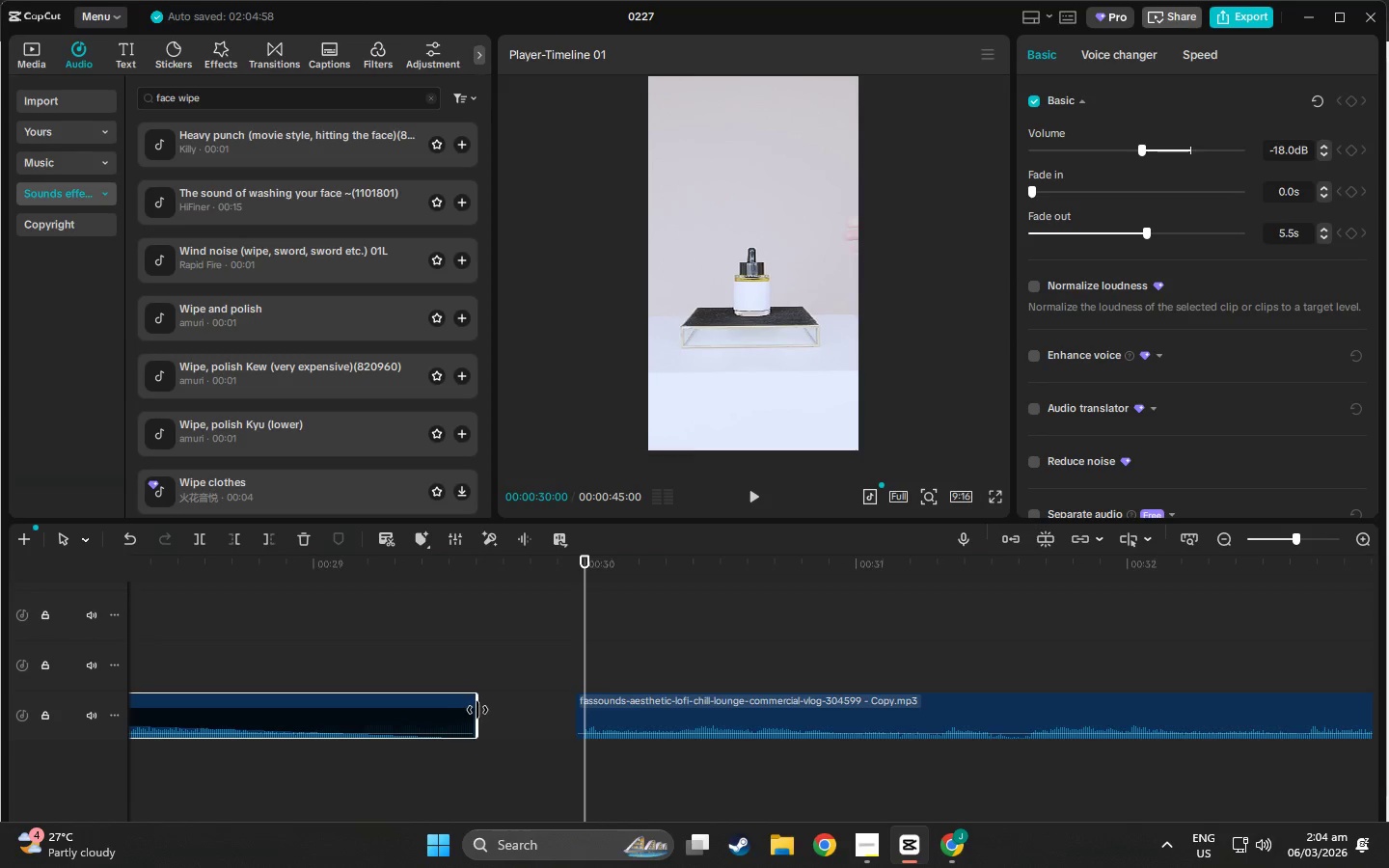 
left_click_drag(start_coordinate=[477, 710], to_coordinate=[578, 709])
 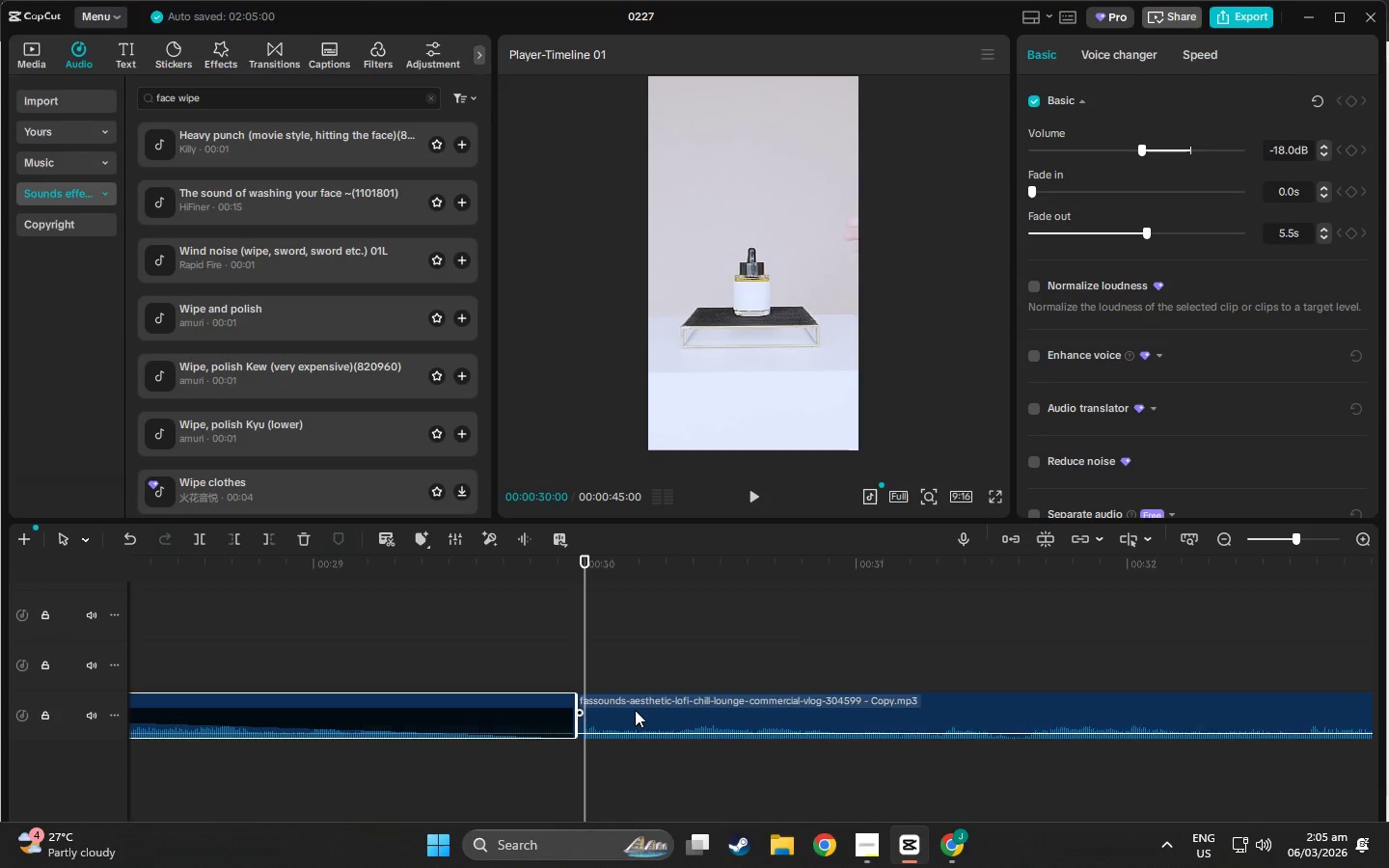 
double_click([635, 710])
 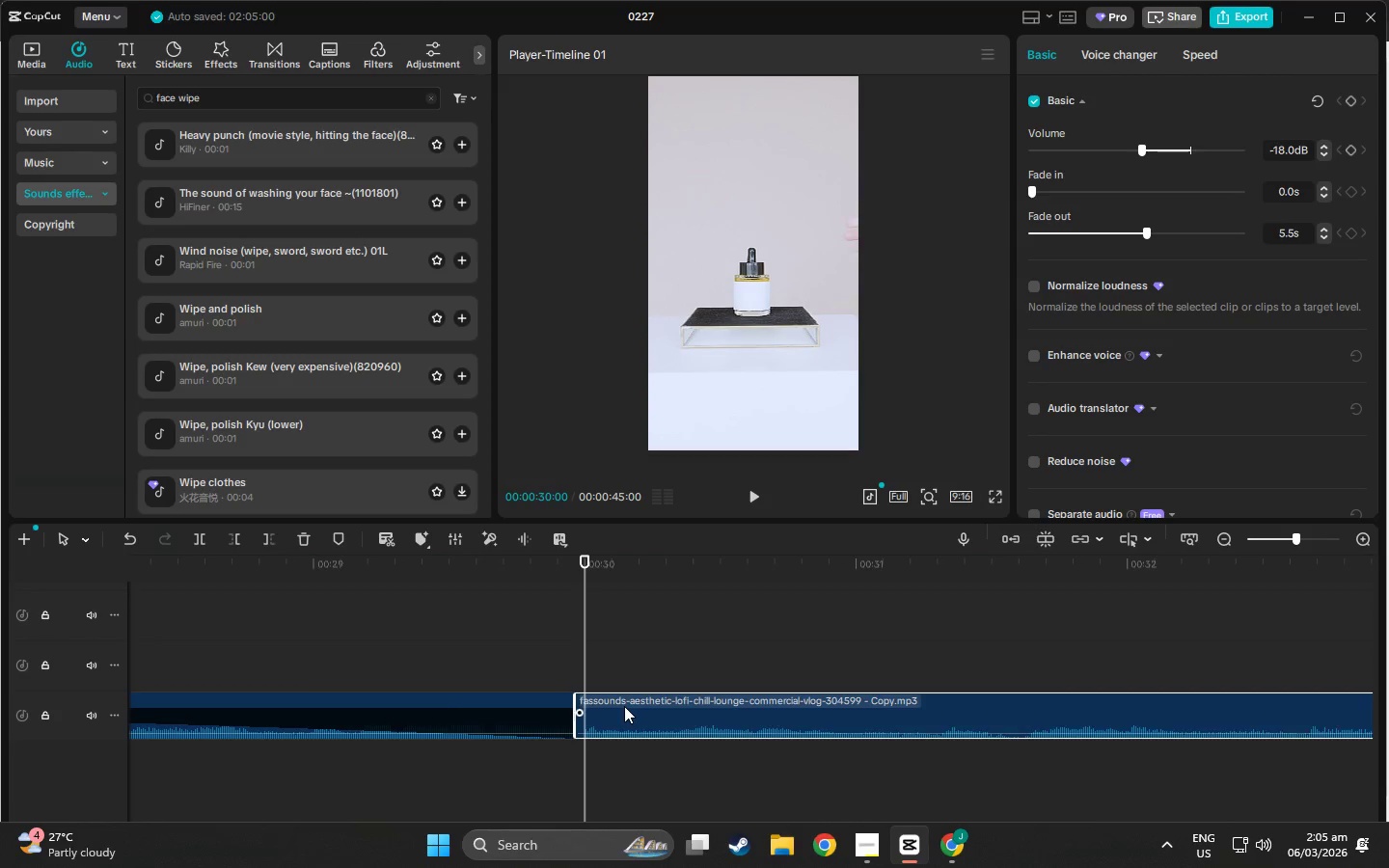 
left_click_drag(start_coordinate=[624, 706], to_coordinate=[640, 706])
 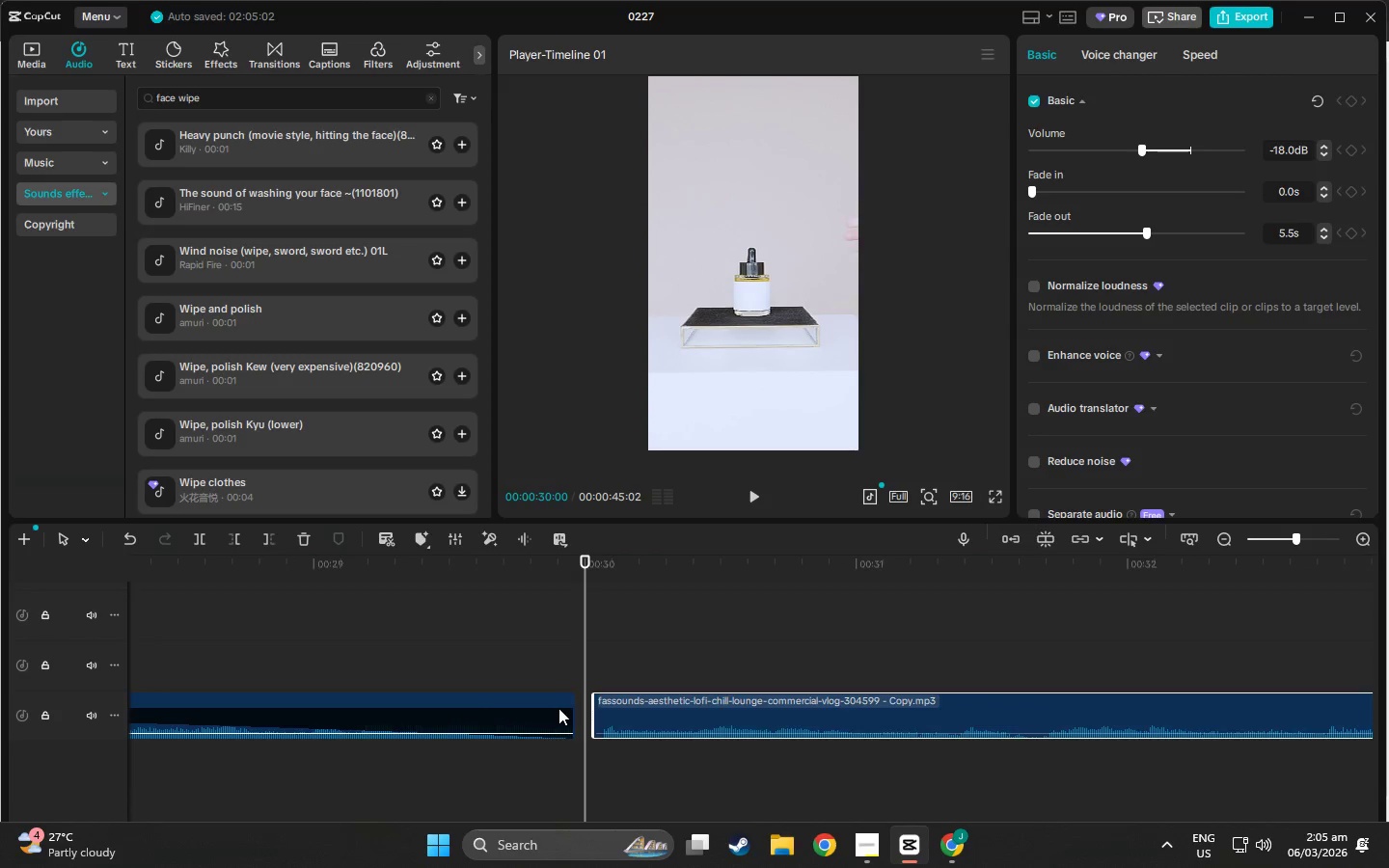 
double_click([558, 708])
 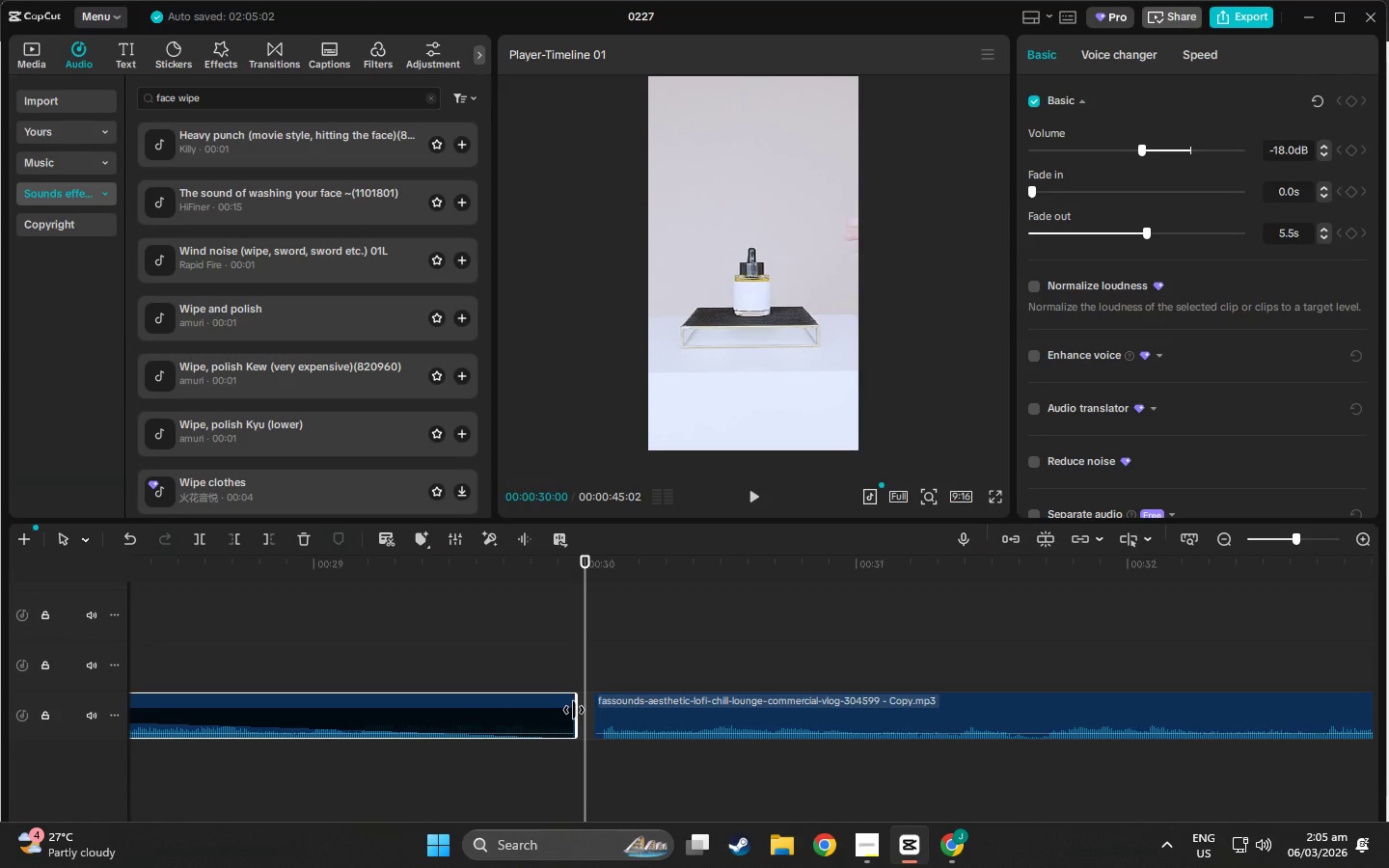 
left_click_drag(start_coordinate=[574, 710], to_coordinate=[586, 711])
 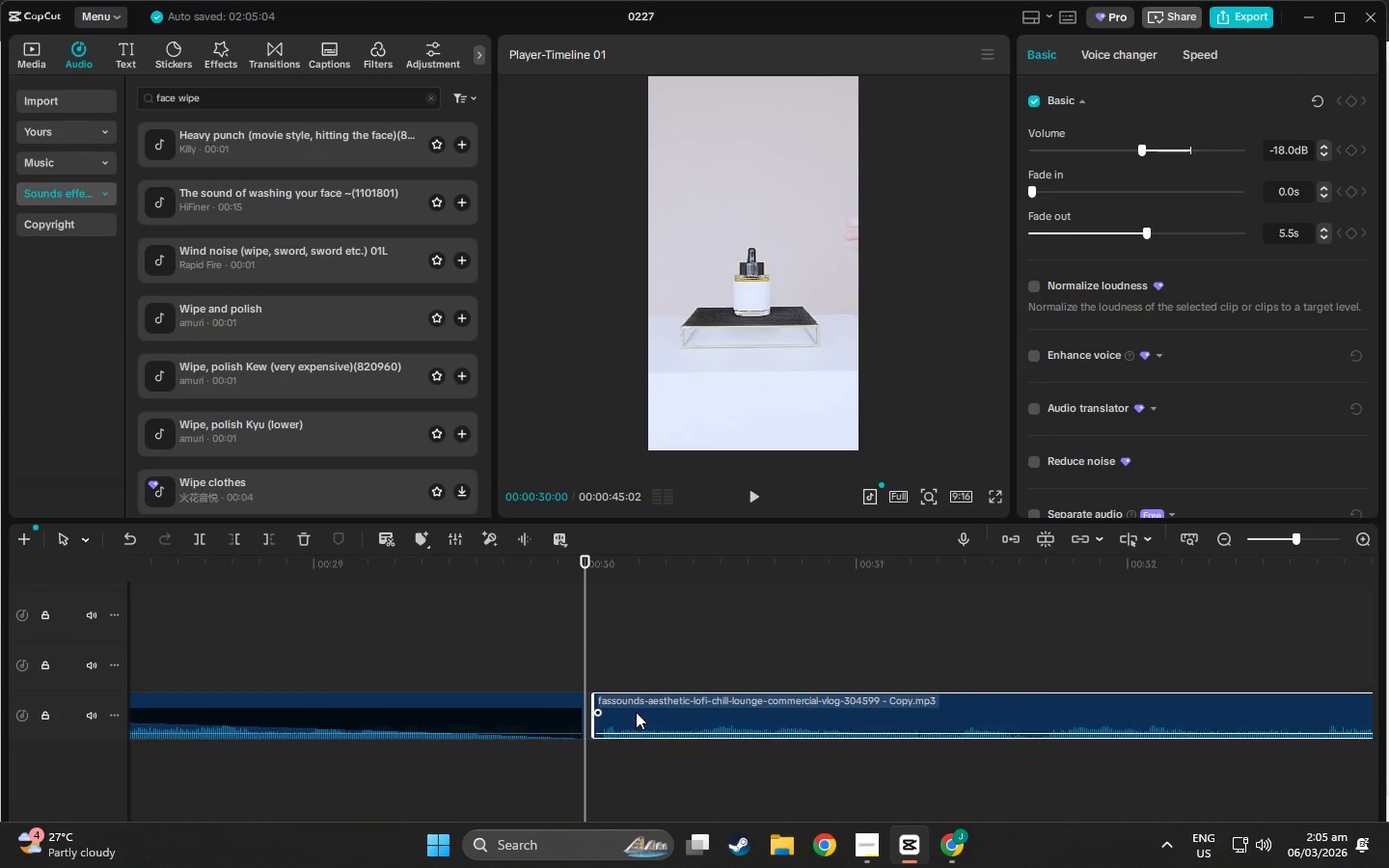 
double_click([636, 712])
 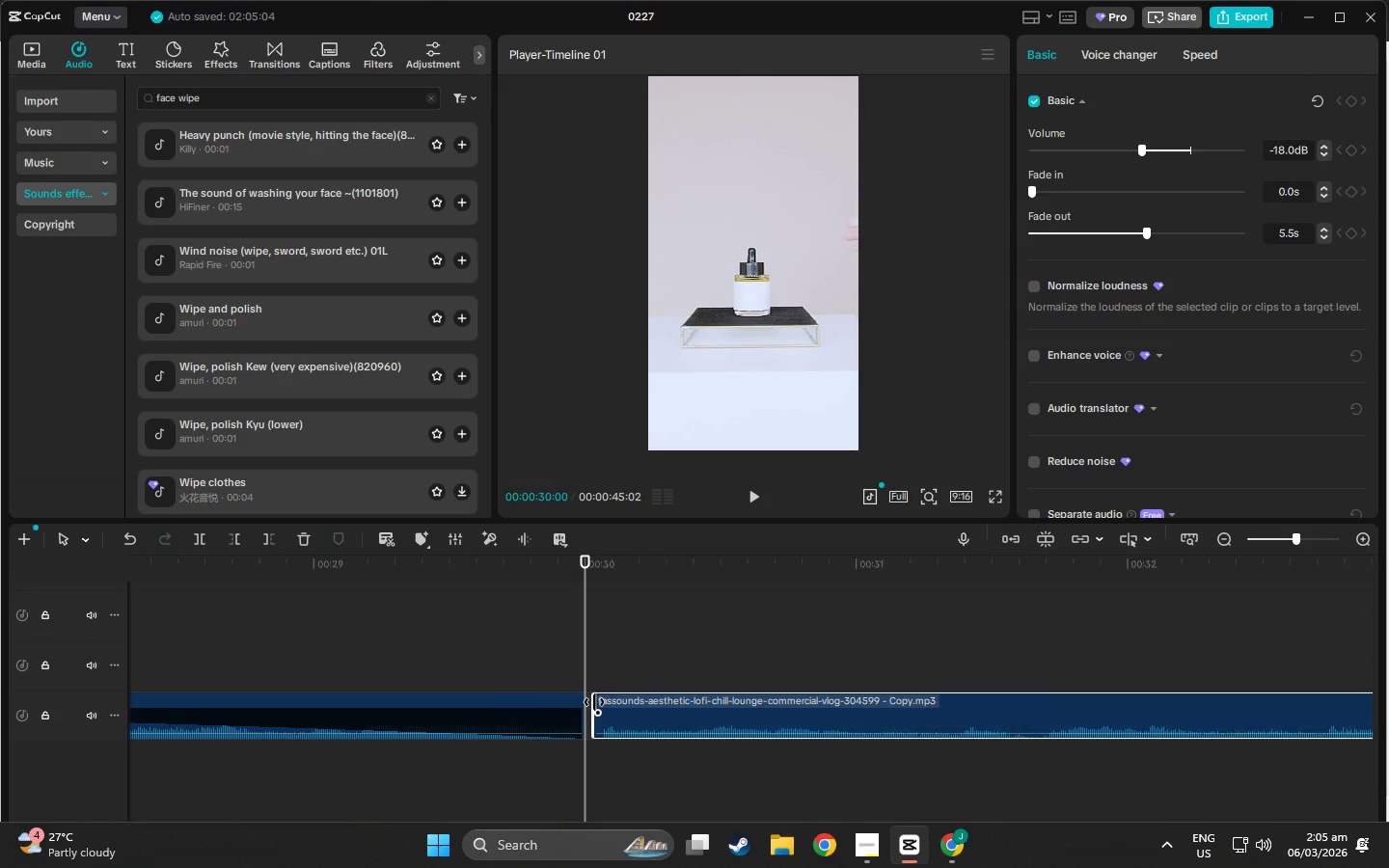 
left_click_drag(start_coordinate=[594, 702], to_coordinate=[588, 708])
 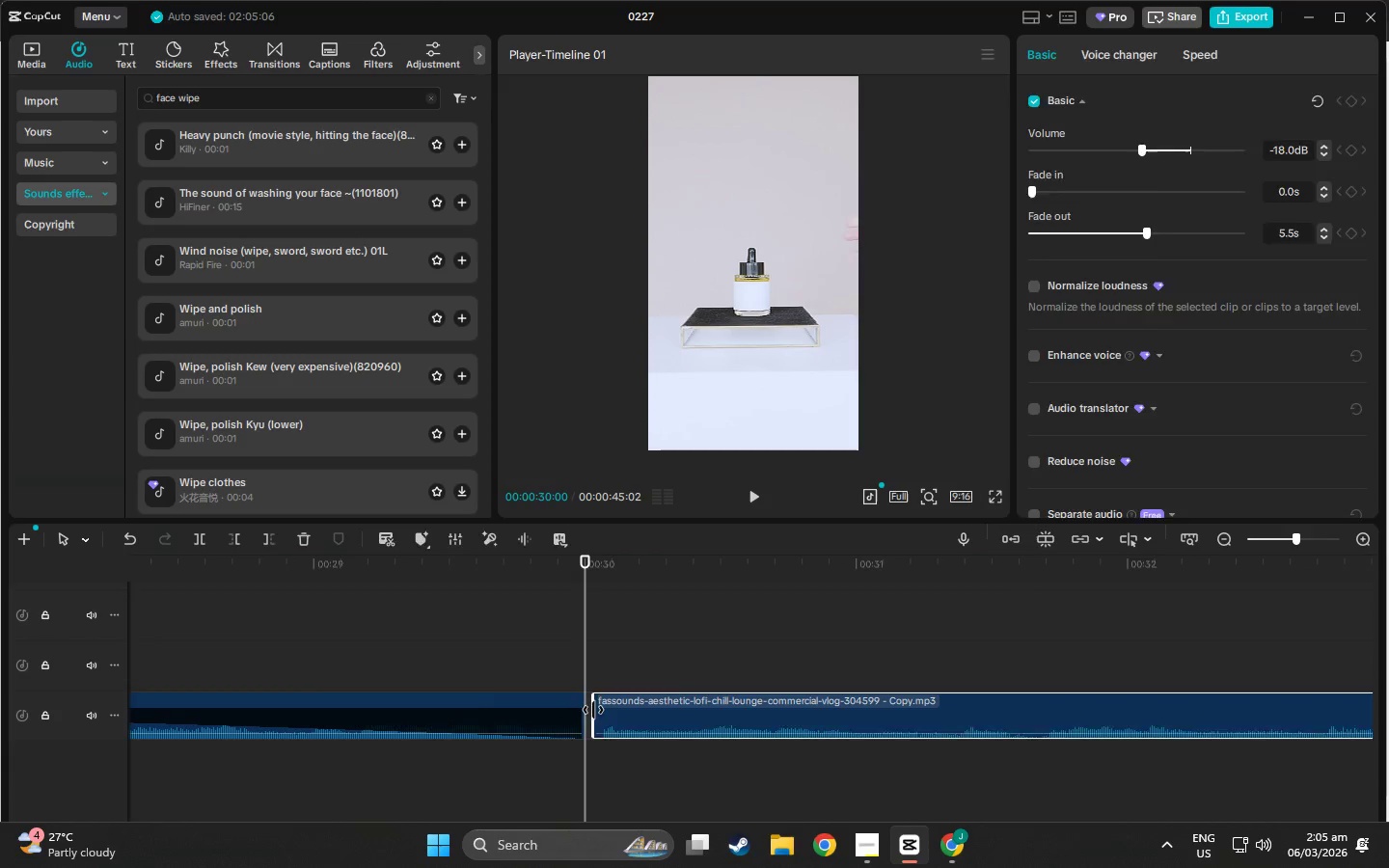 
left_click_drag(start_coordinate=[593, 710], to_coordinate=[573, 713])
 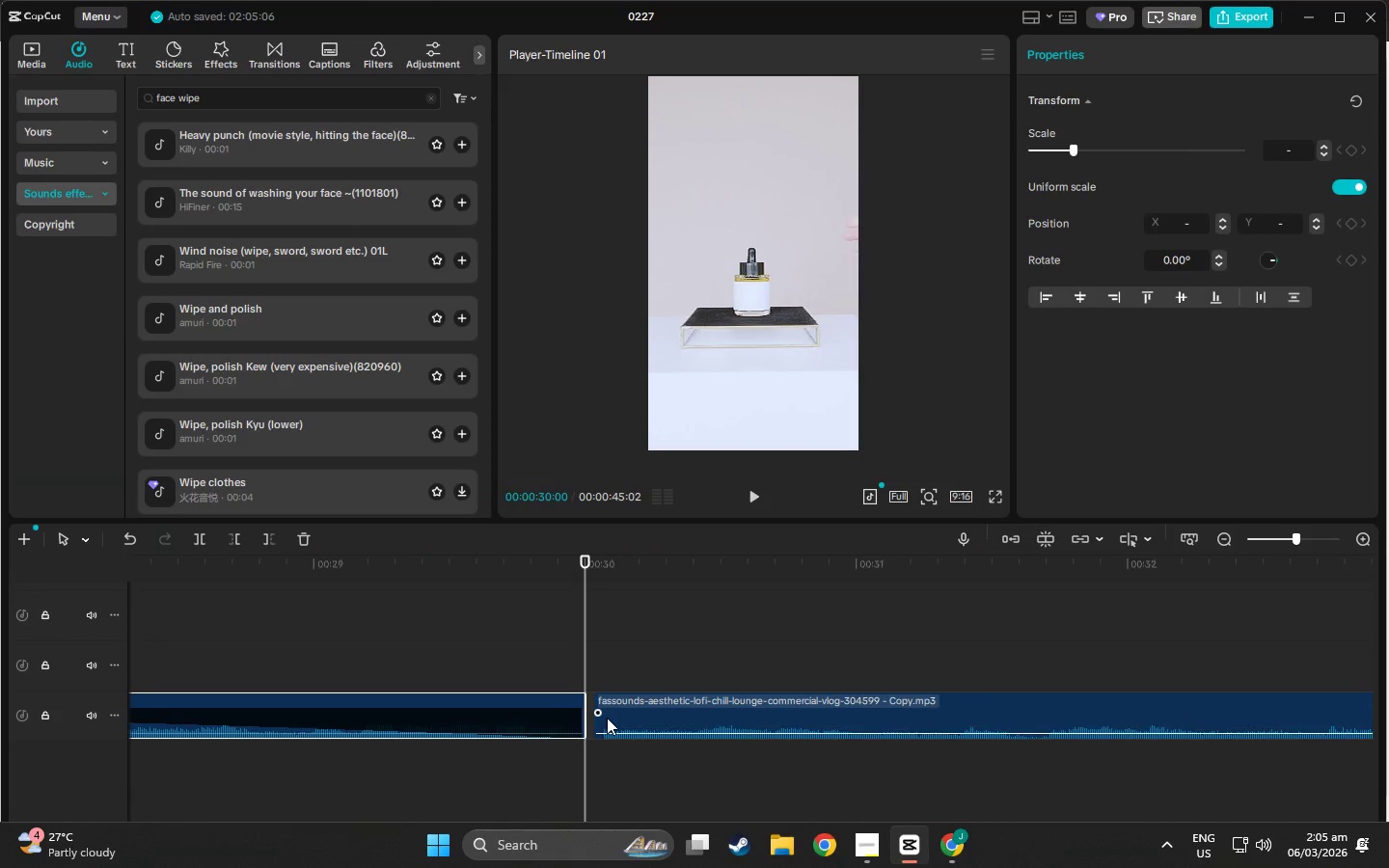 
left_click([607, 718])
 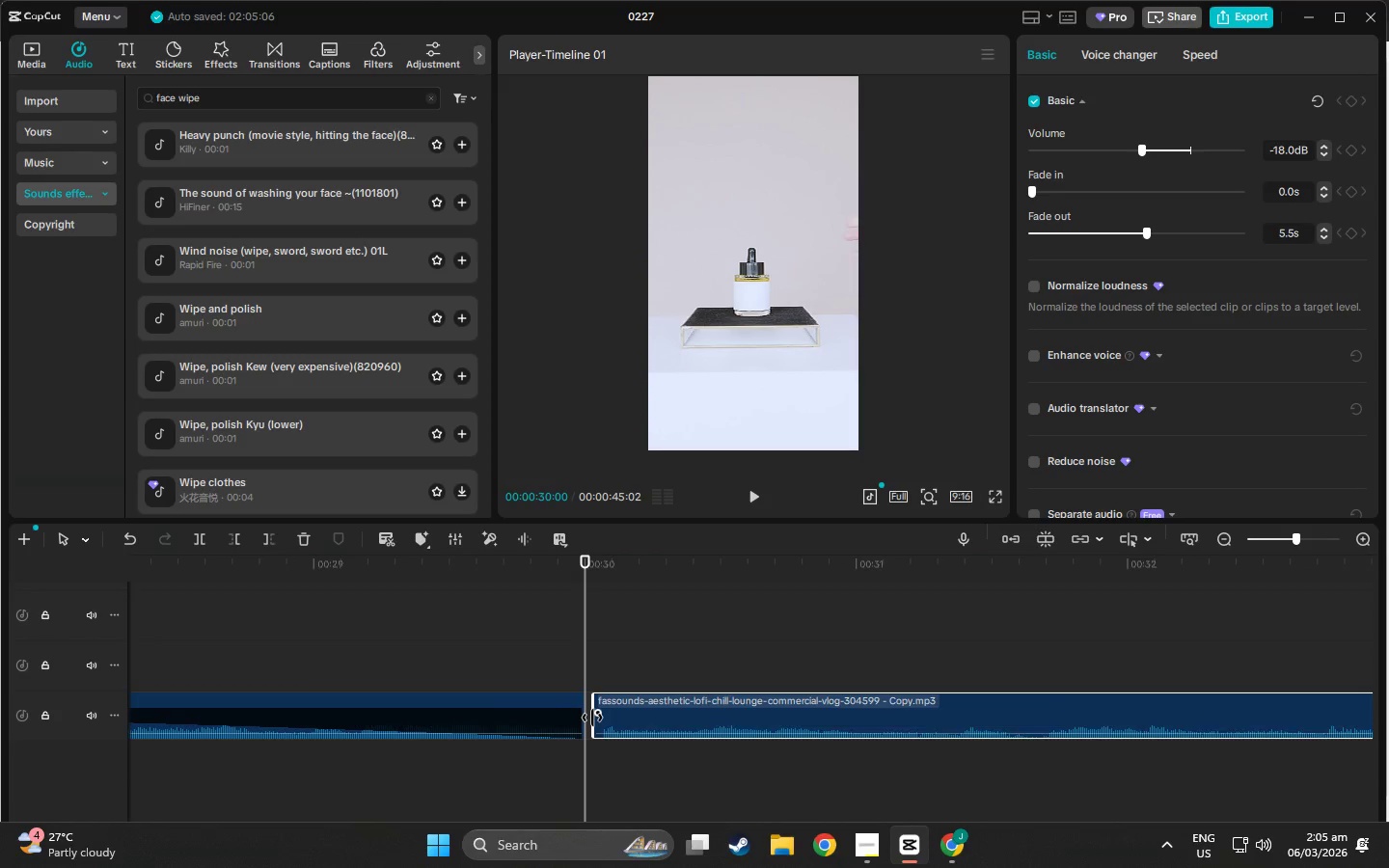 
left_click_drag(start_coordinate=[592, 718], to_coordinate=[559, 722])
 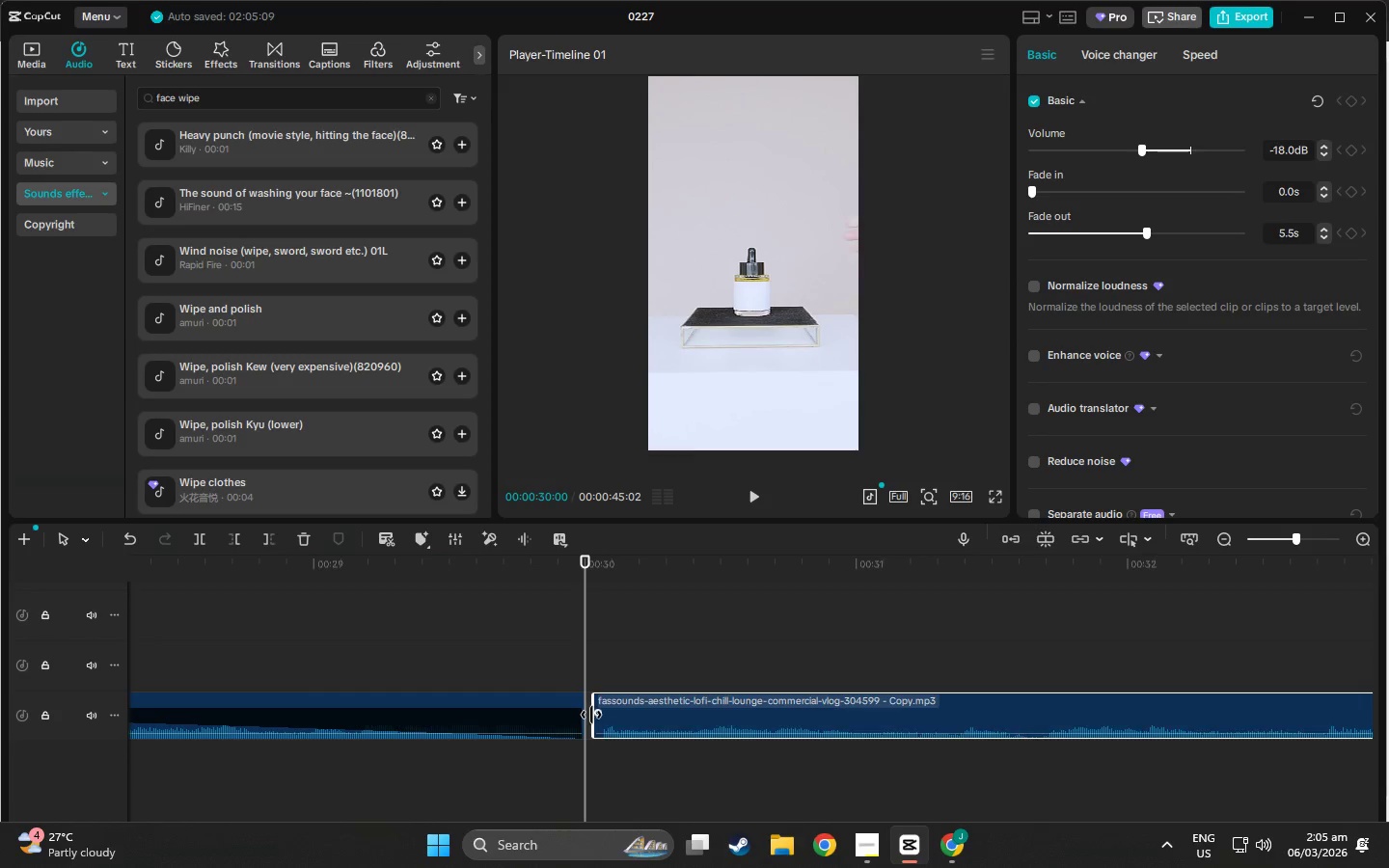 
left_click_drag(start_coordinate=[591, 715], to_coordinate=[571, 715])
 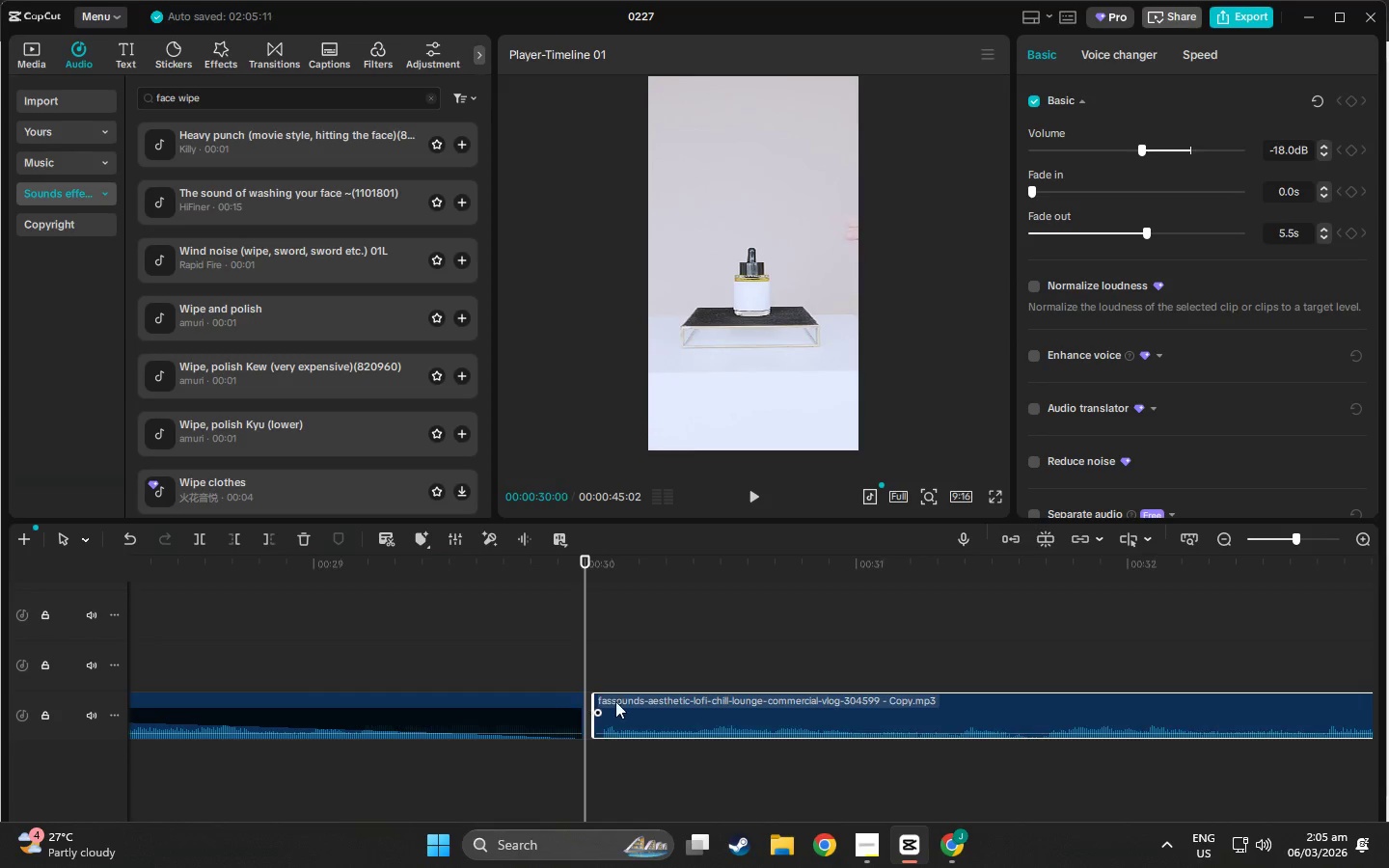 
left_click_drag(start_coordinate=[629, 697], to_coordinate=[622, 700])
 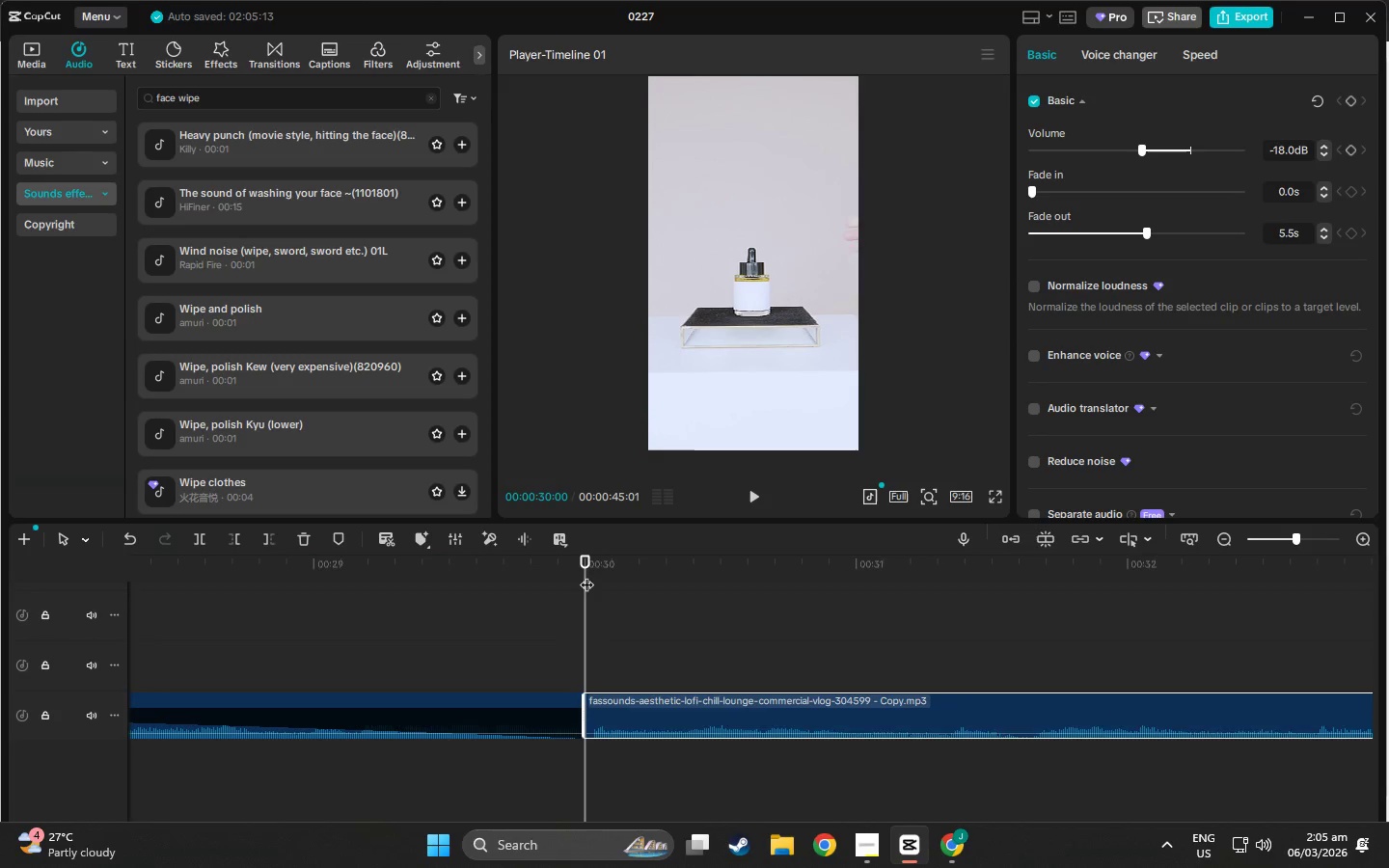 
left_click_drag(start_coordinate=[586, 565], to_coordinate=[956, 633])
 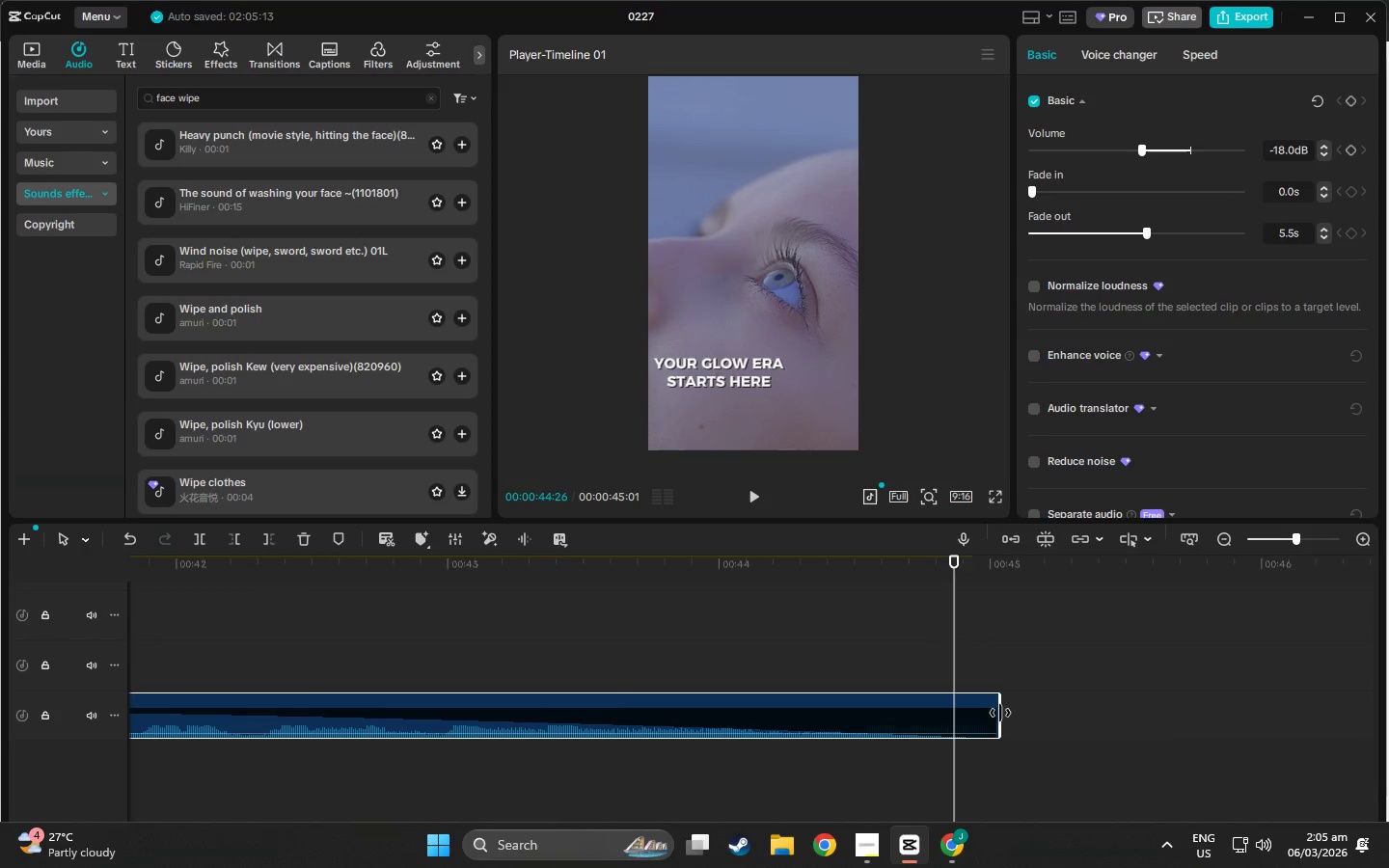 
left_click_drag(start_coordinate=[1000, 713], to_coordinate=[986, 709])
 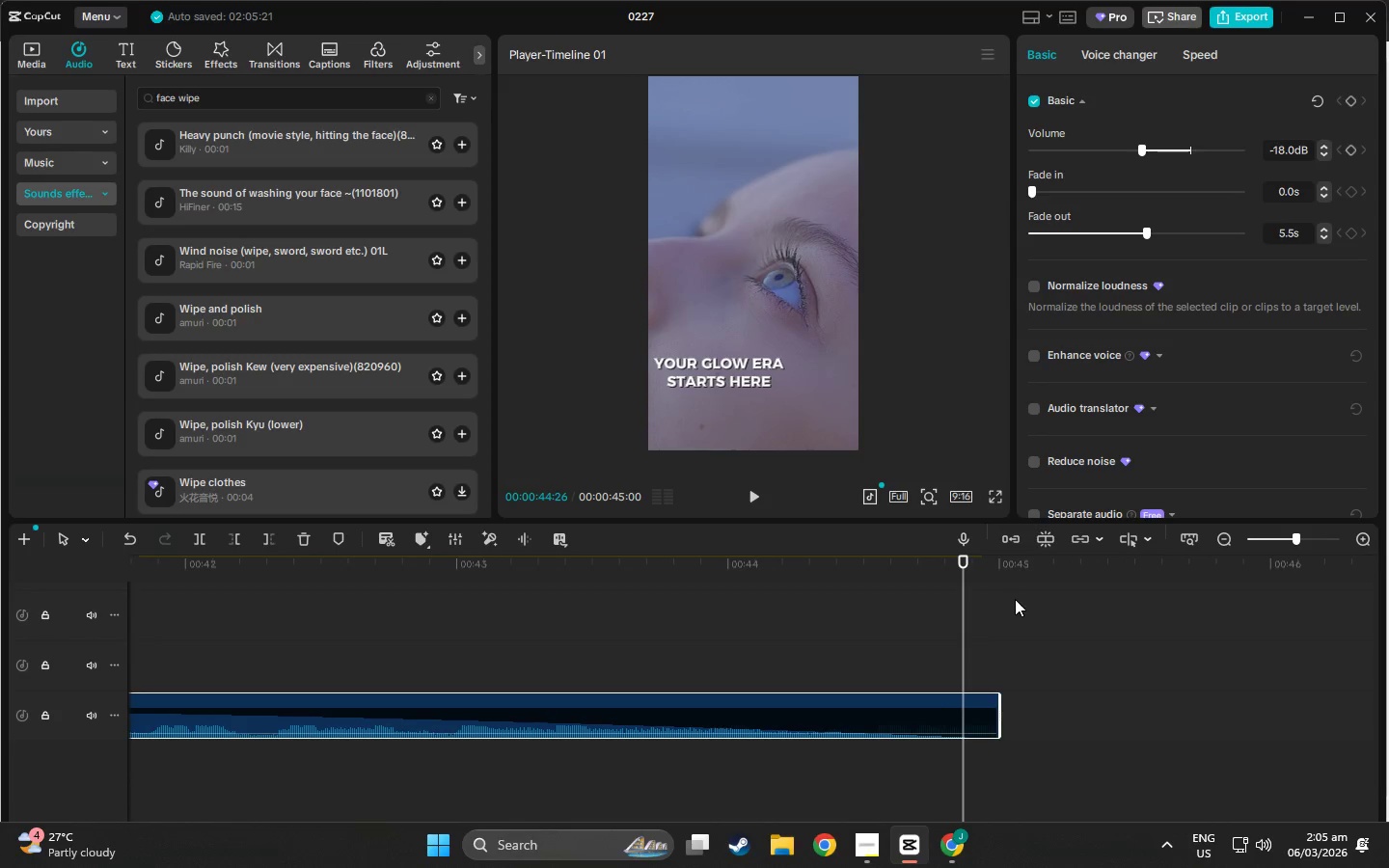 
key(Space)
 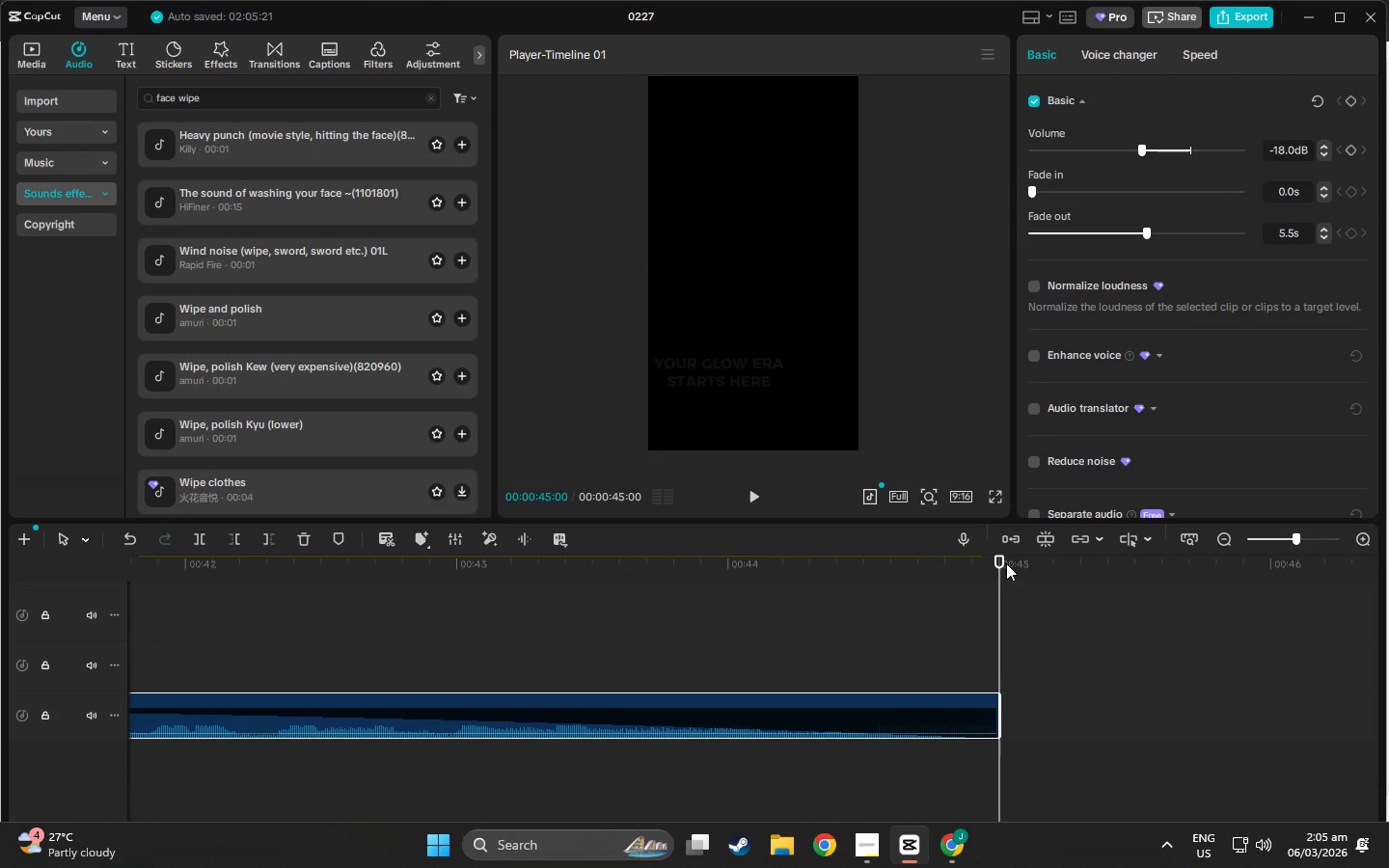 
left_click_drag(start_coordinate=[1003, 560], to_coordinate=[730, 588])
 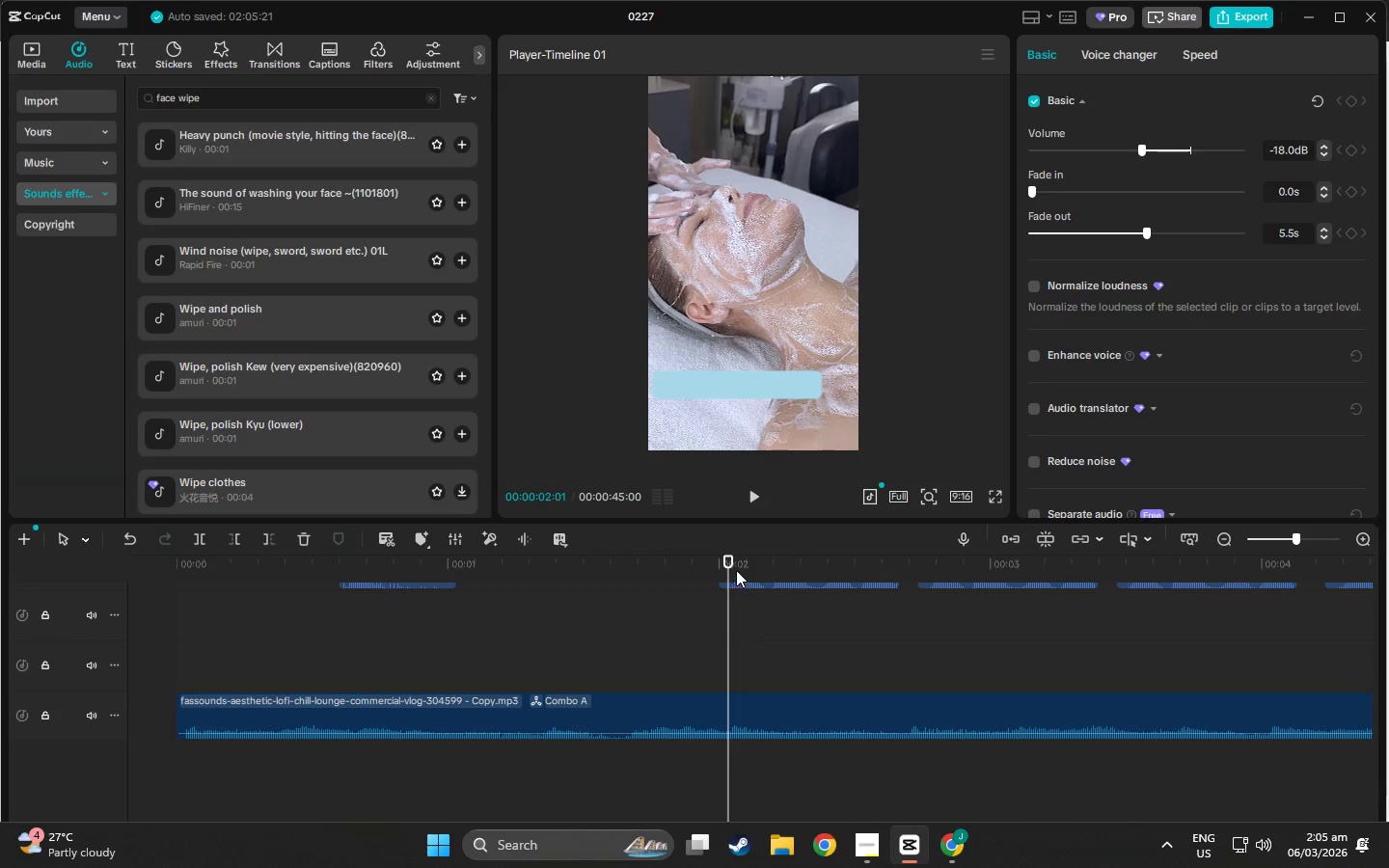 
left_click_drag(start_coordinate=[735, 567], to_coordinate=[772, 567])
 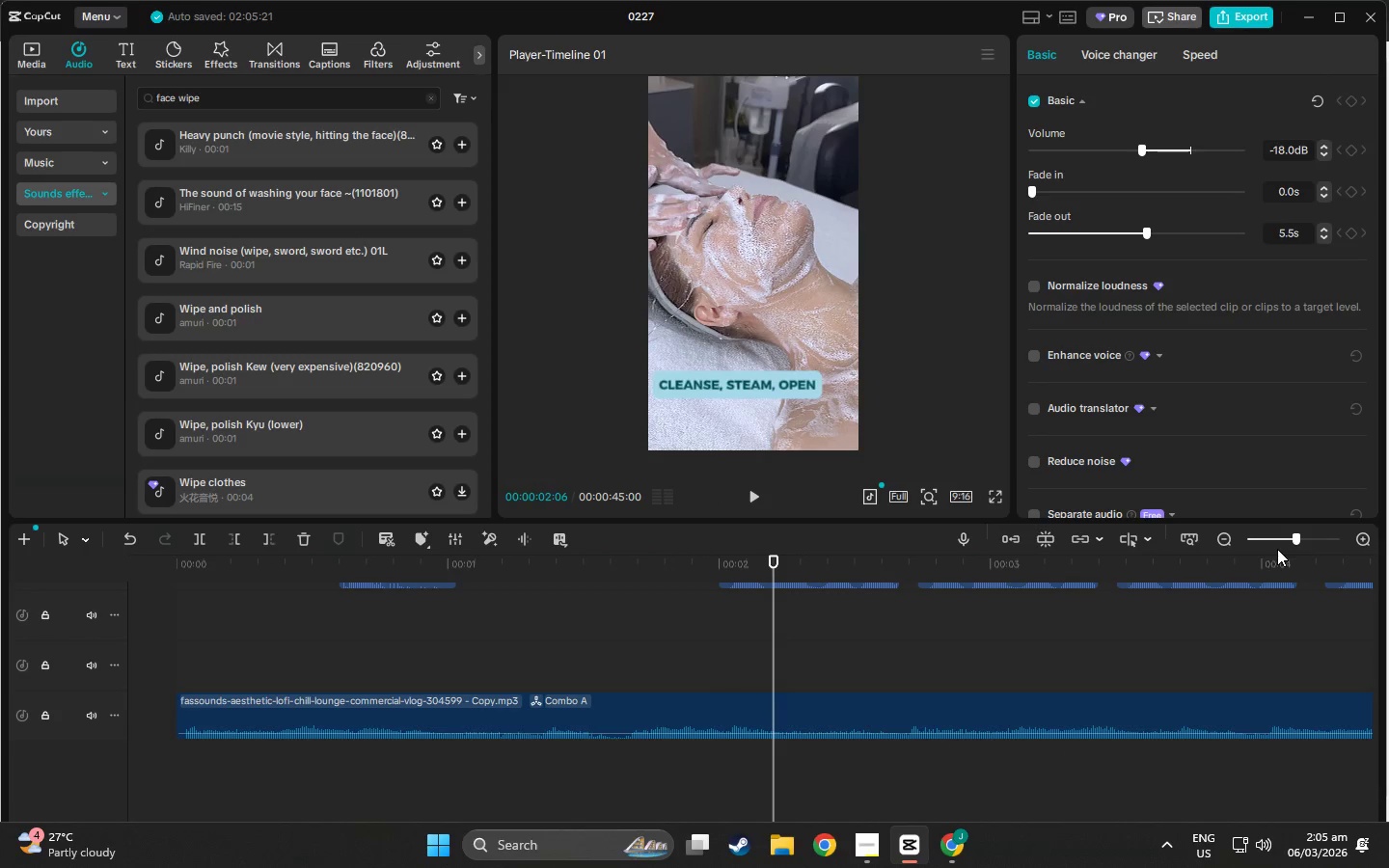 
double_click([1263, 546])
 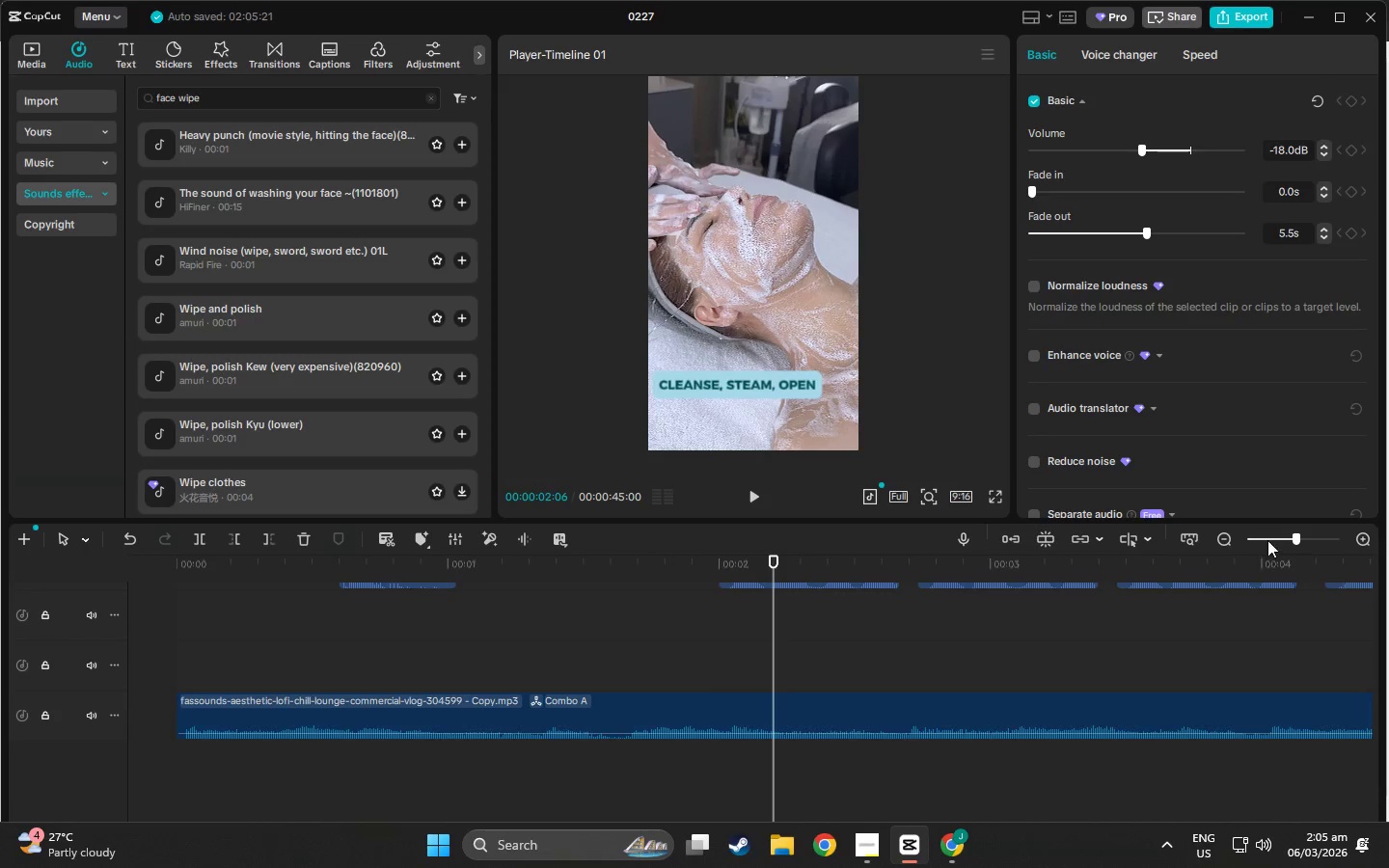 
left_click_drag(start_coordinate=[1269, 537], to_coordinate=[1236, 536])
 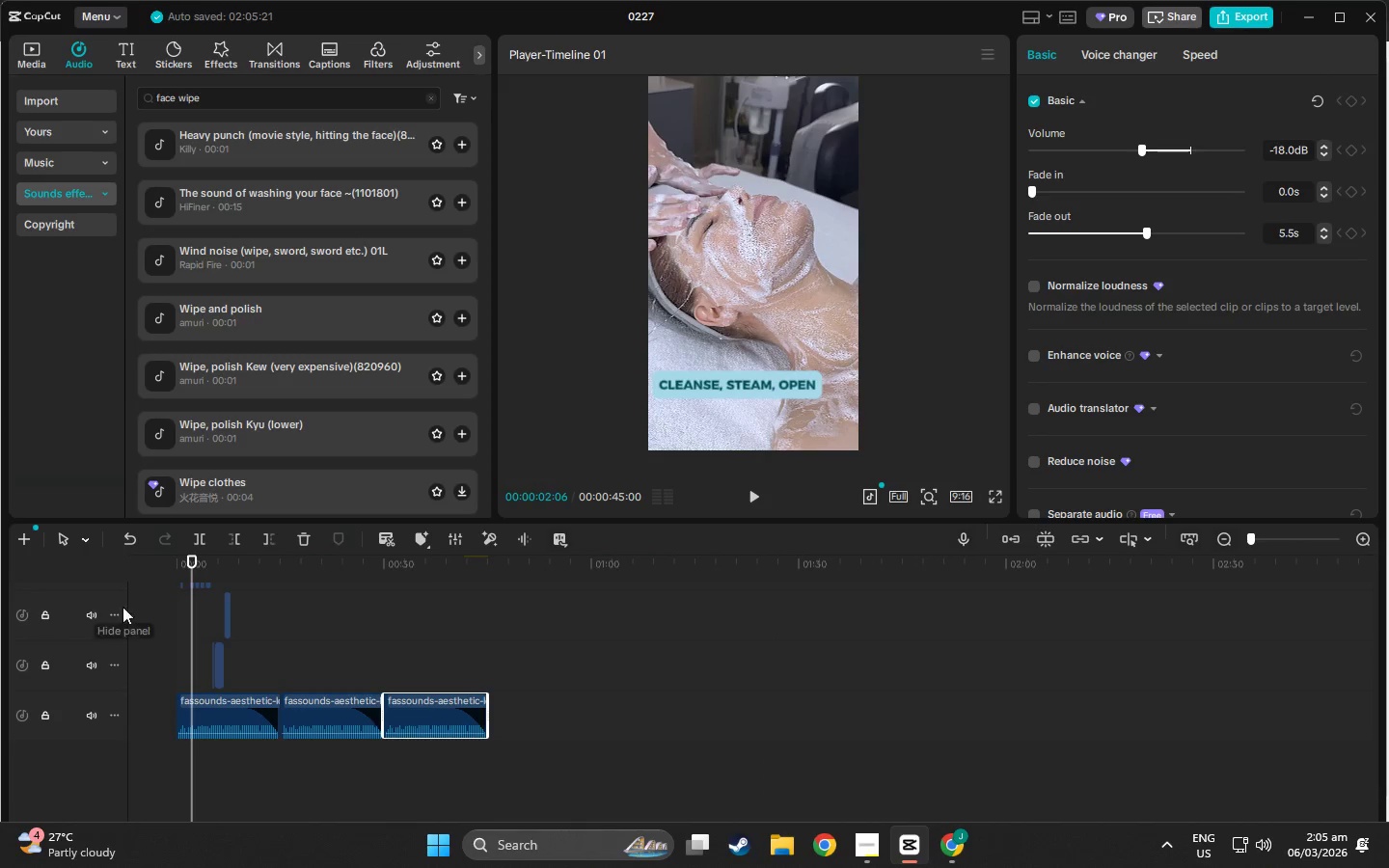 
scroll: coordinate [184, 622], scroll_direction: up, amount: 35.0
 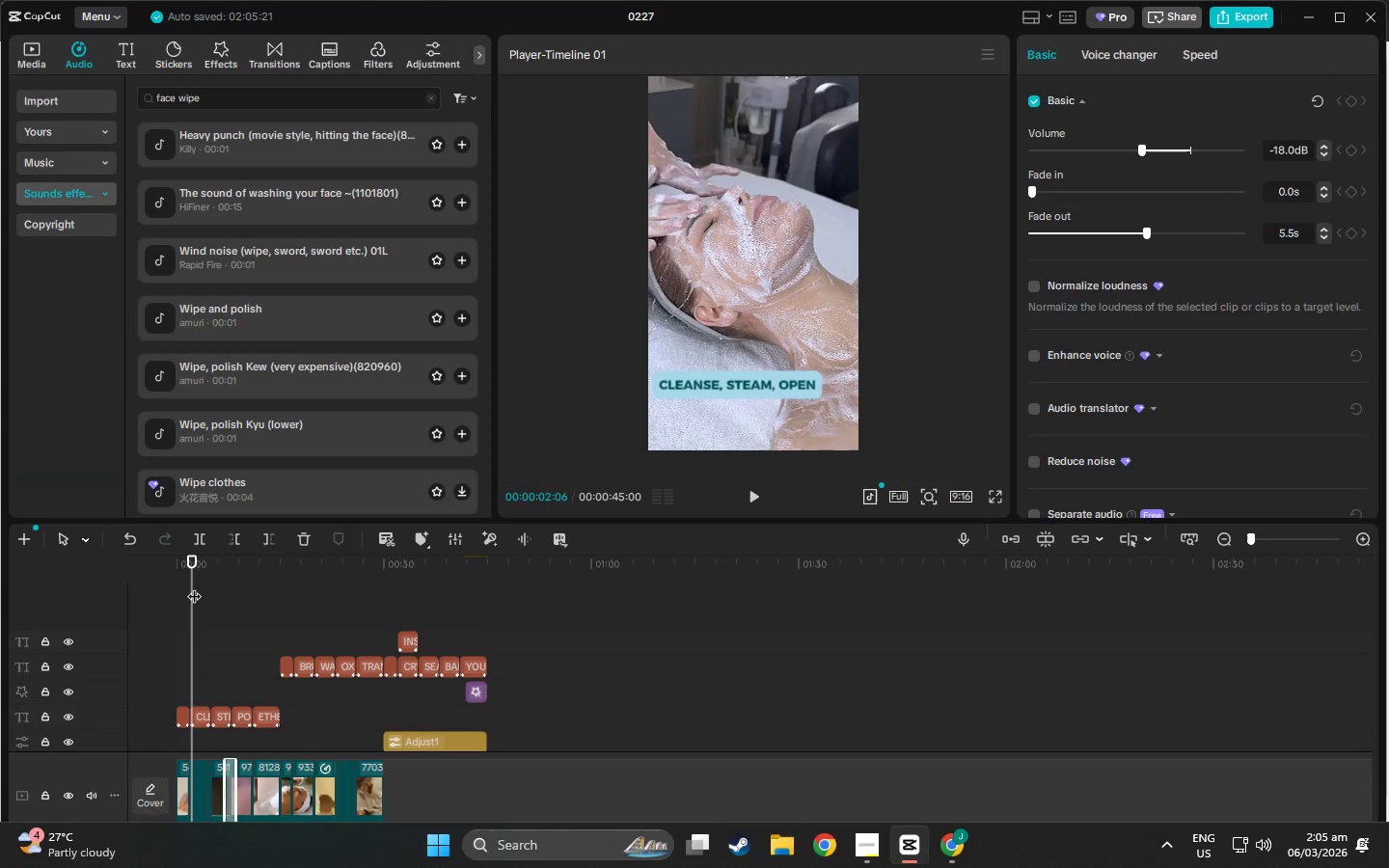 
left_click_drag(start_coordinate=[194, 586], to_coordinate=[183, 590])
 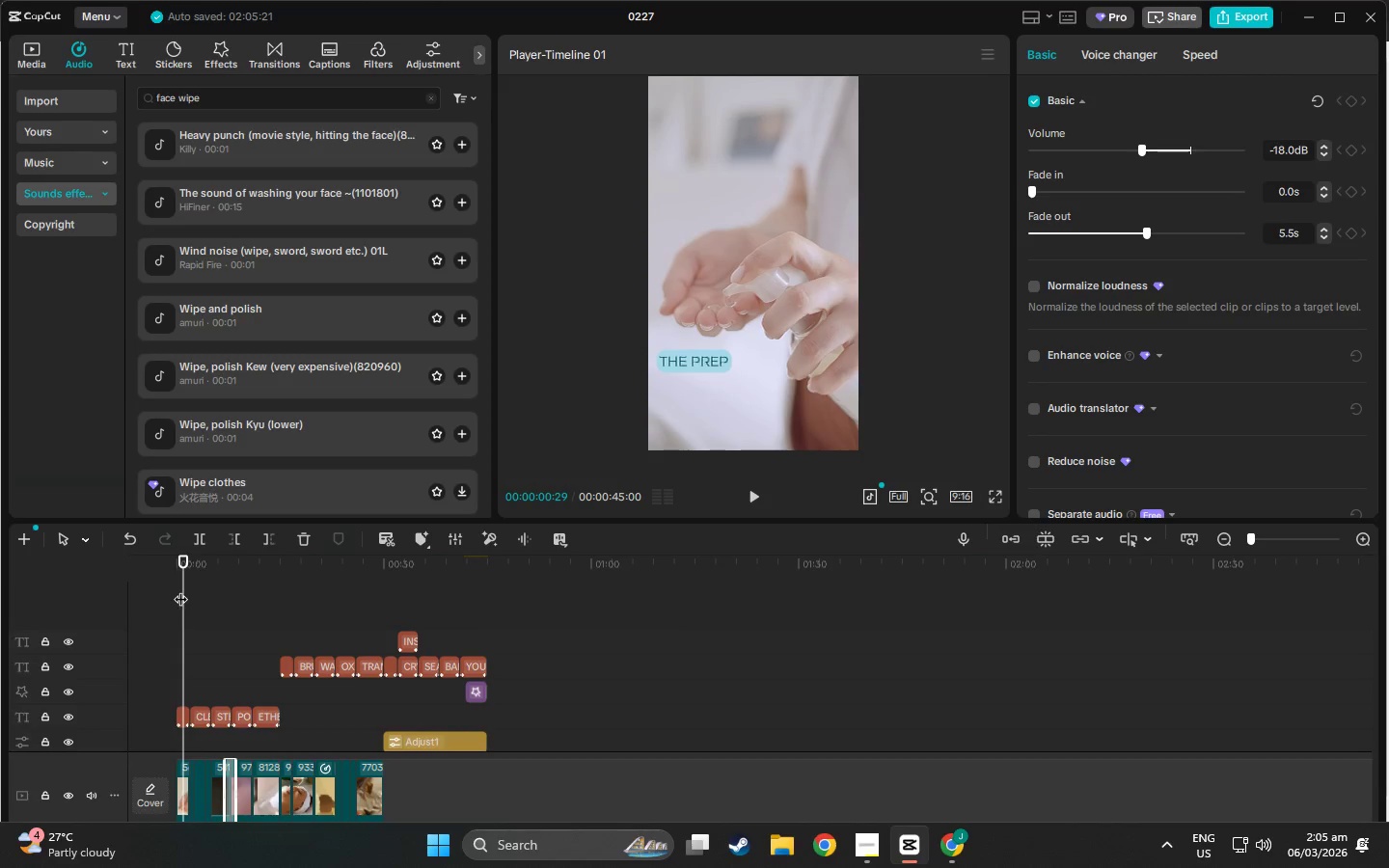 
left_click_drag(start_coordinate=[180, 589], to_coordinate=[191, 592])
 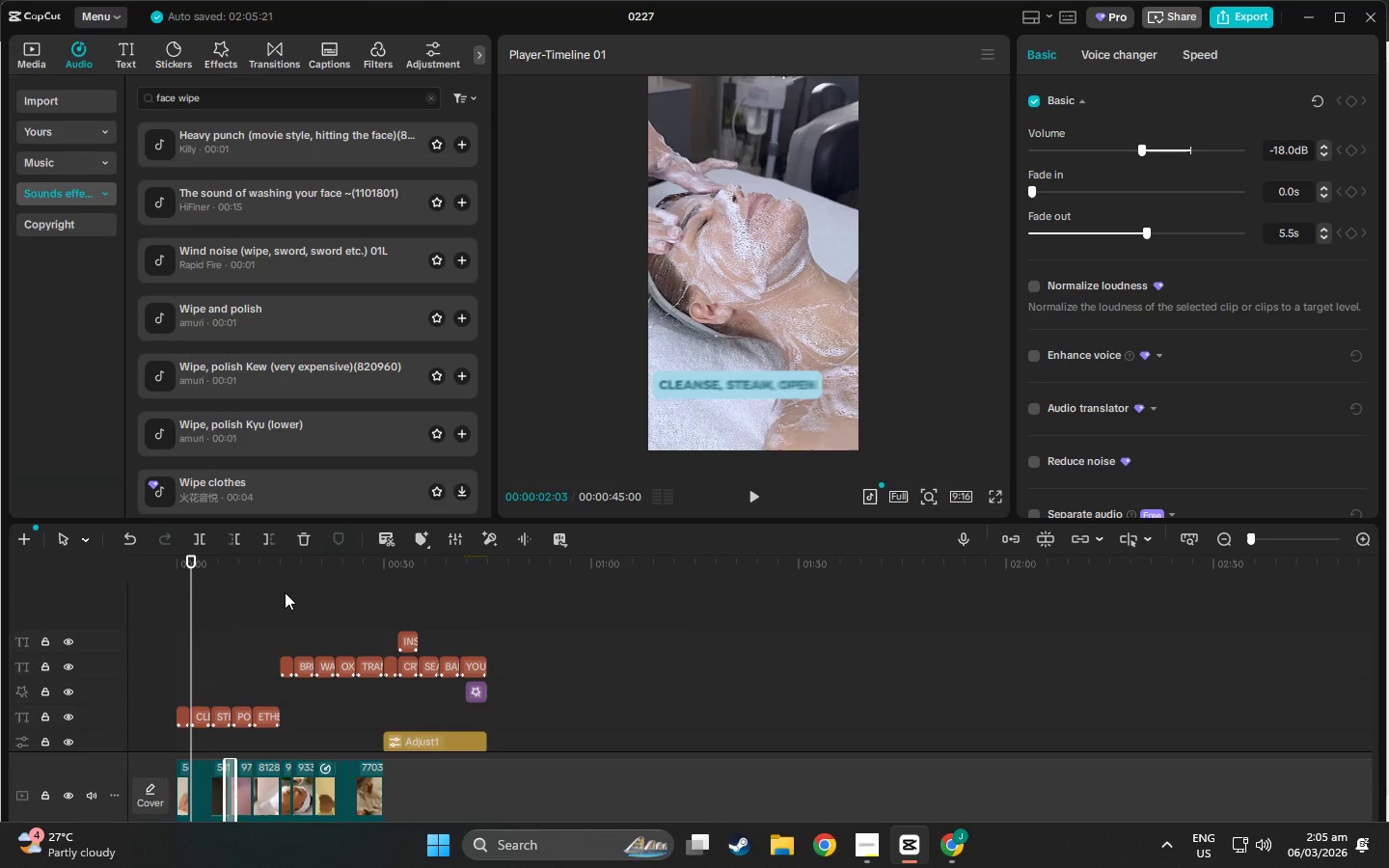 
left_click_drag(start_coordinate=[285, 592], to_coordinate=[538, 814])
 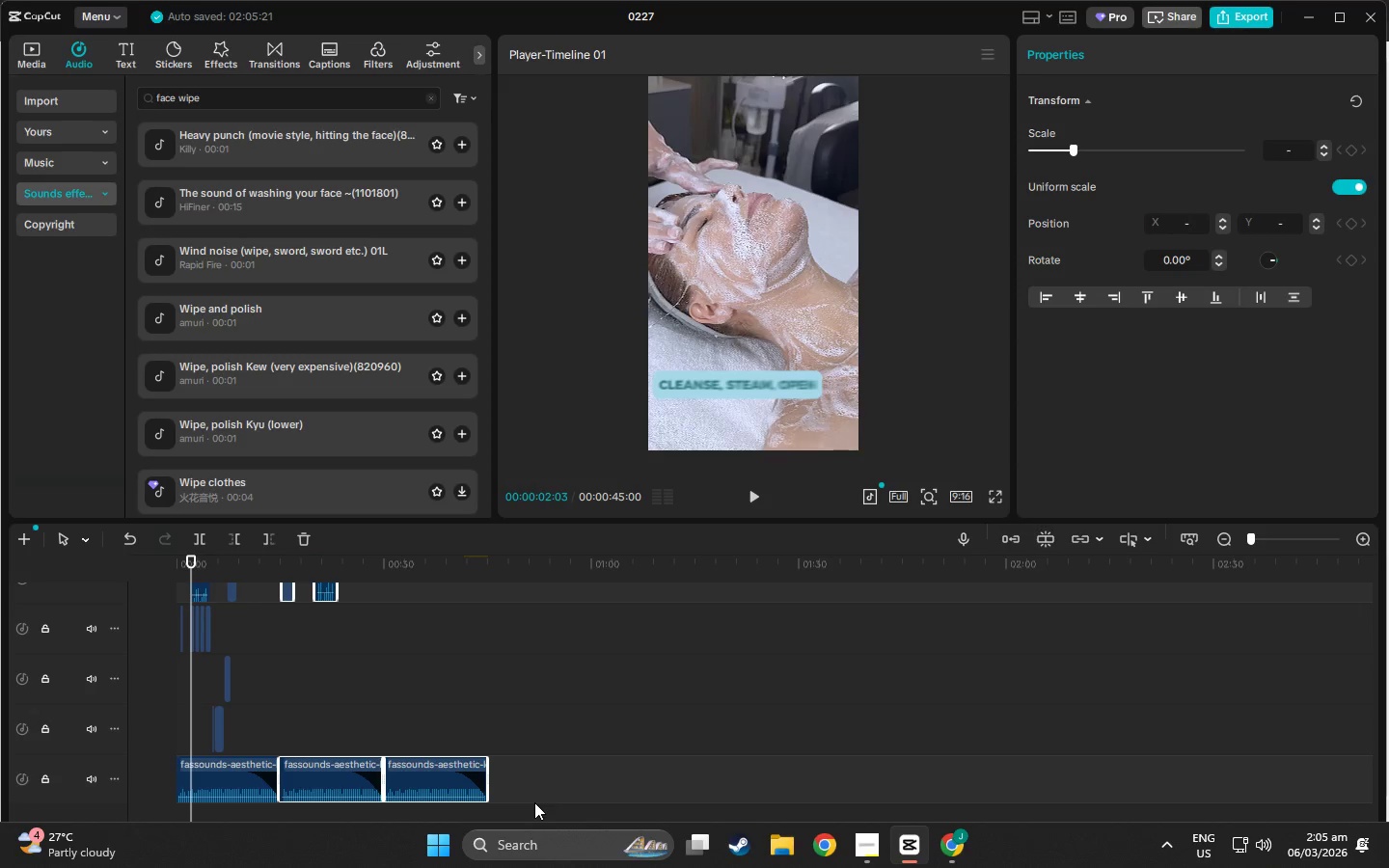 
scroll: coordinate [285, 592], scroll_direction: up, amount: 3.0
 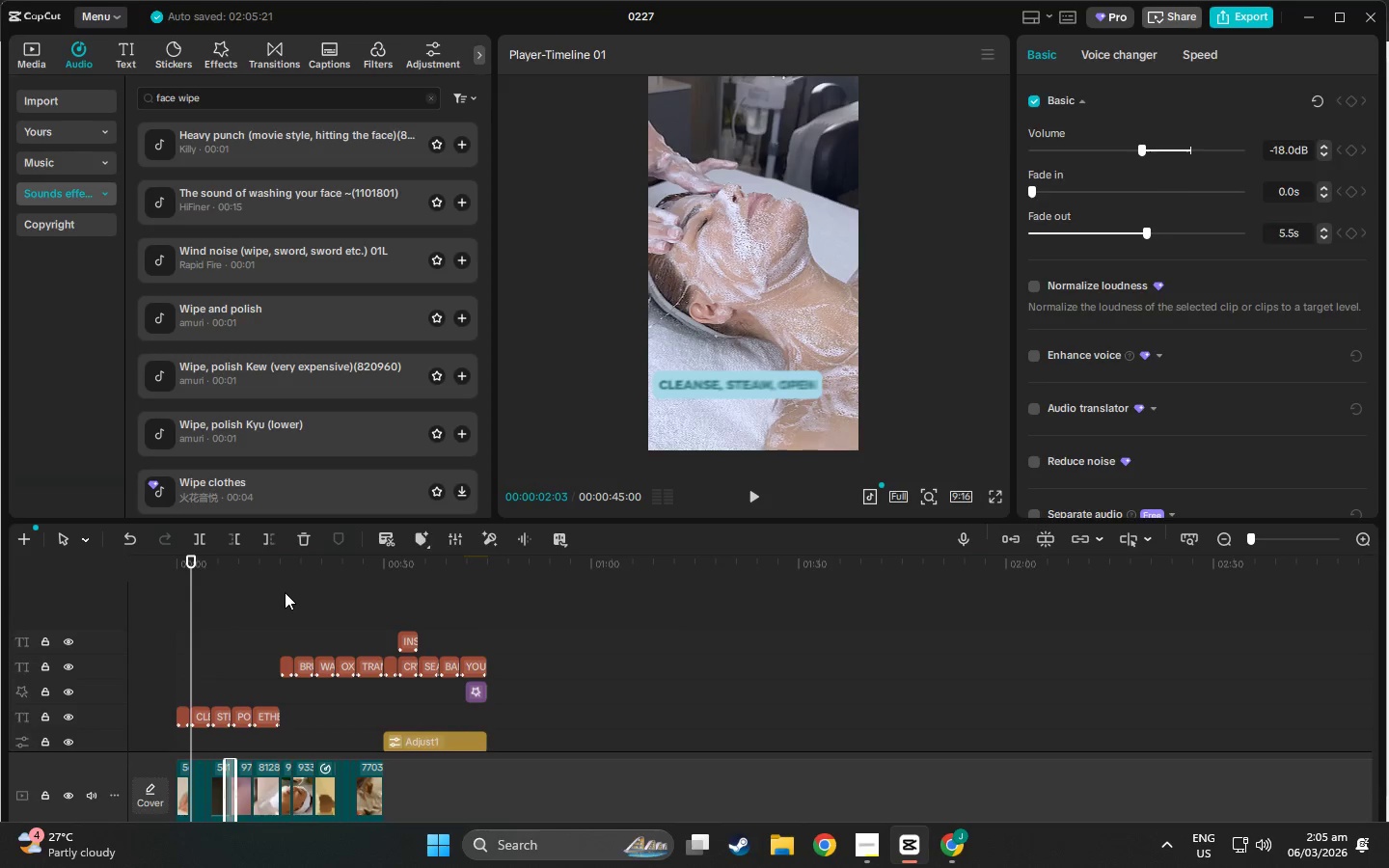 
scroll: coordinate [538, 814], scroll_direction: down, amount: 27.0
 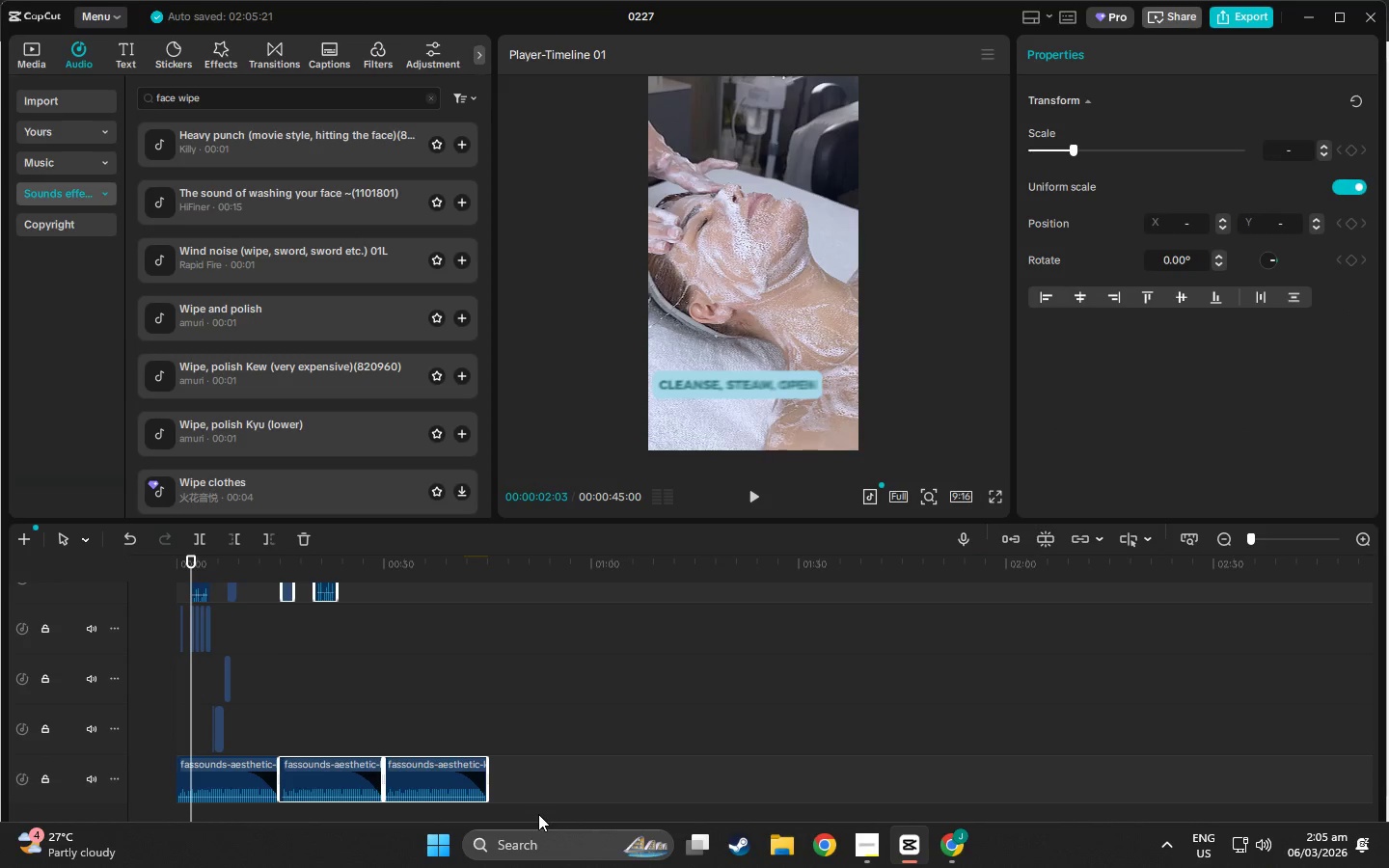 
key(Control+X)
 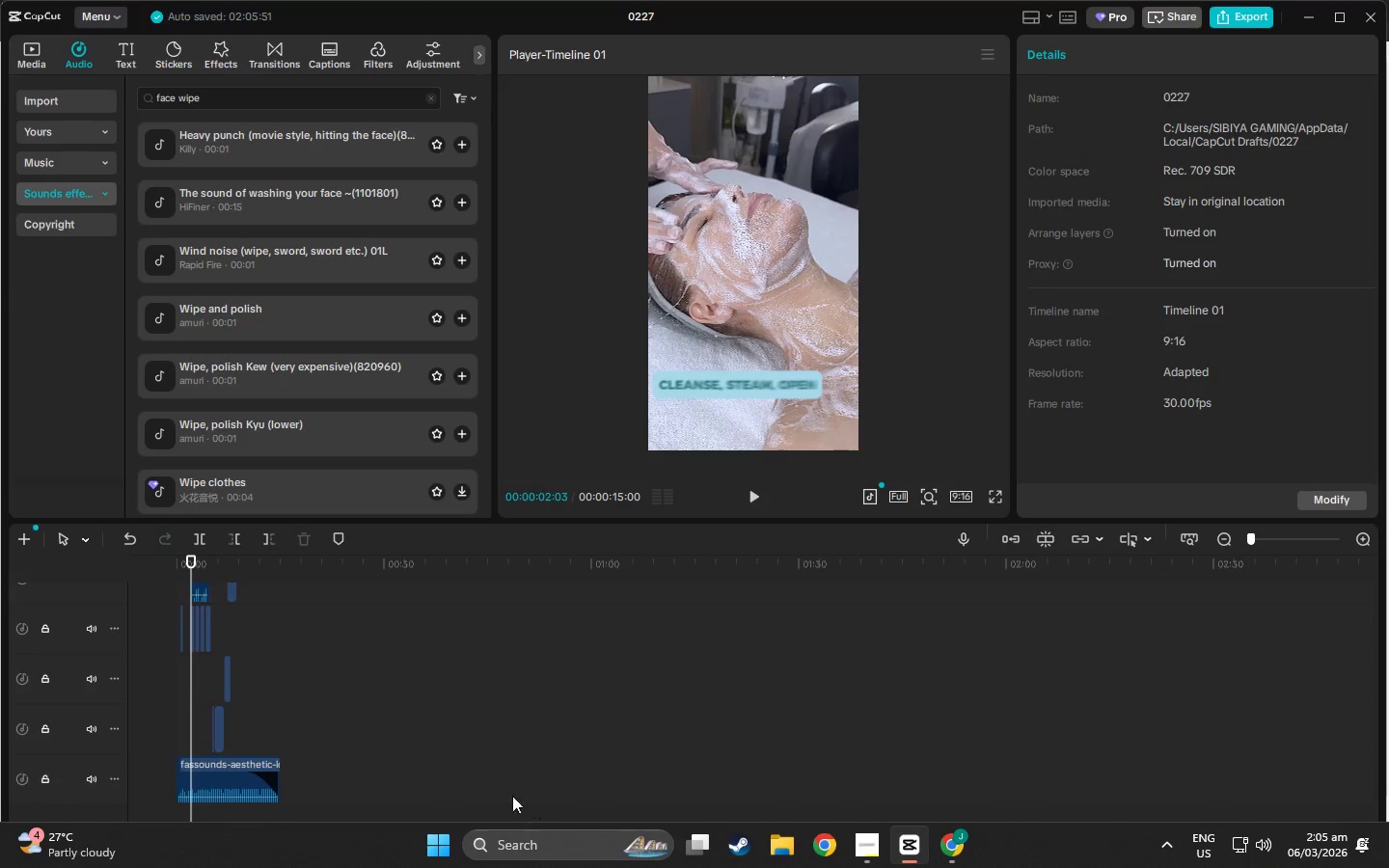 
key(Space)
 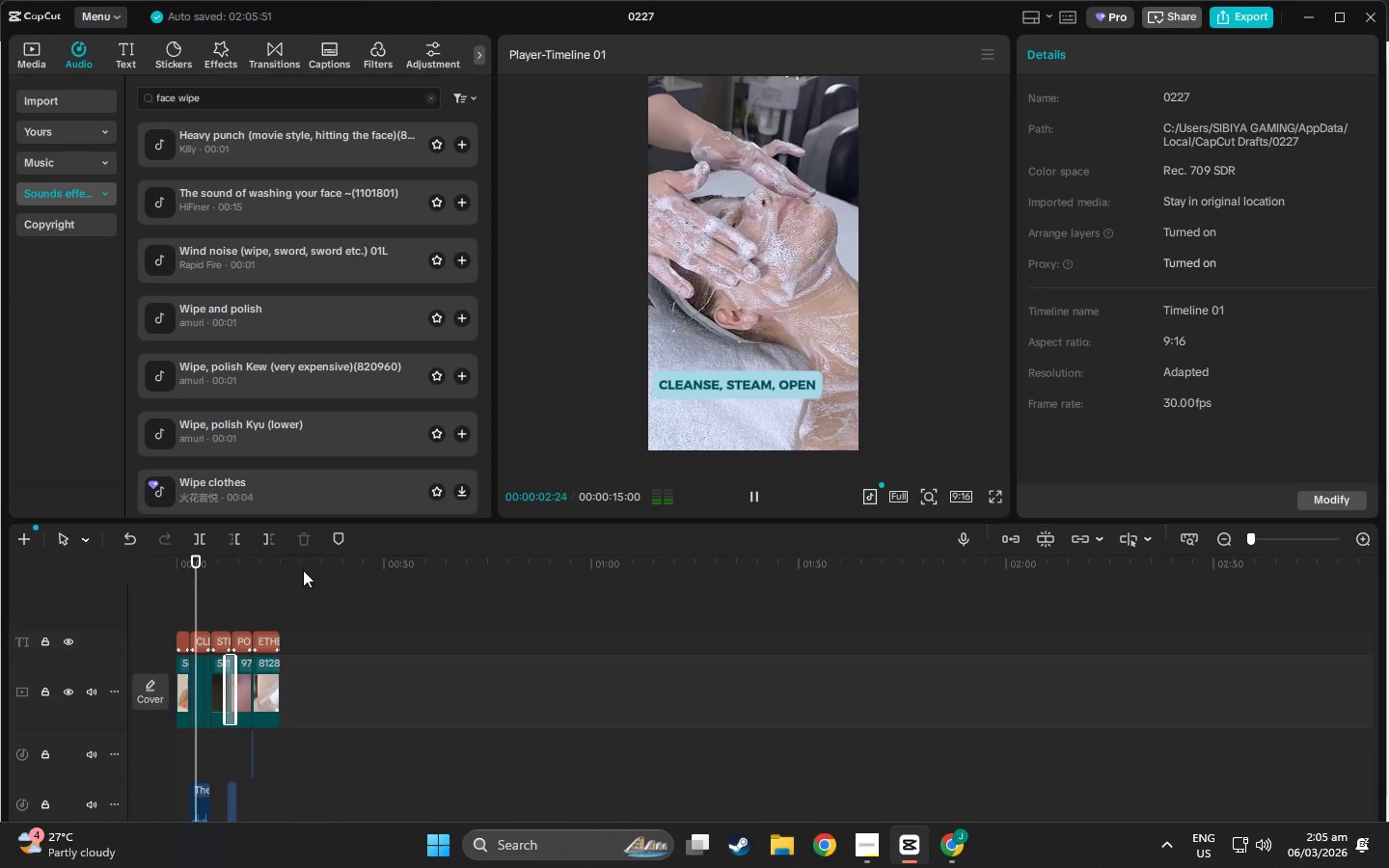 
scroll: coordinate [350, 764], scroll_direction: up, amount: 16.0
 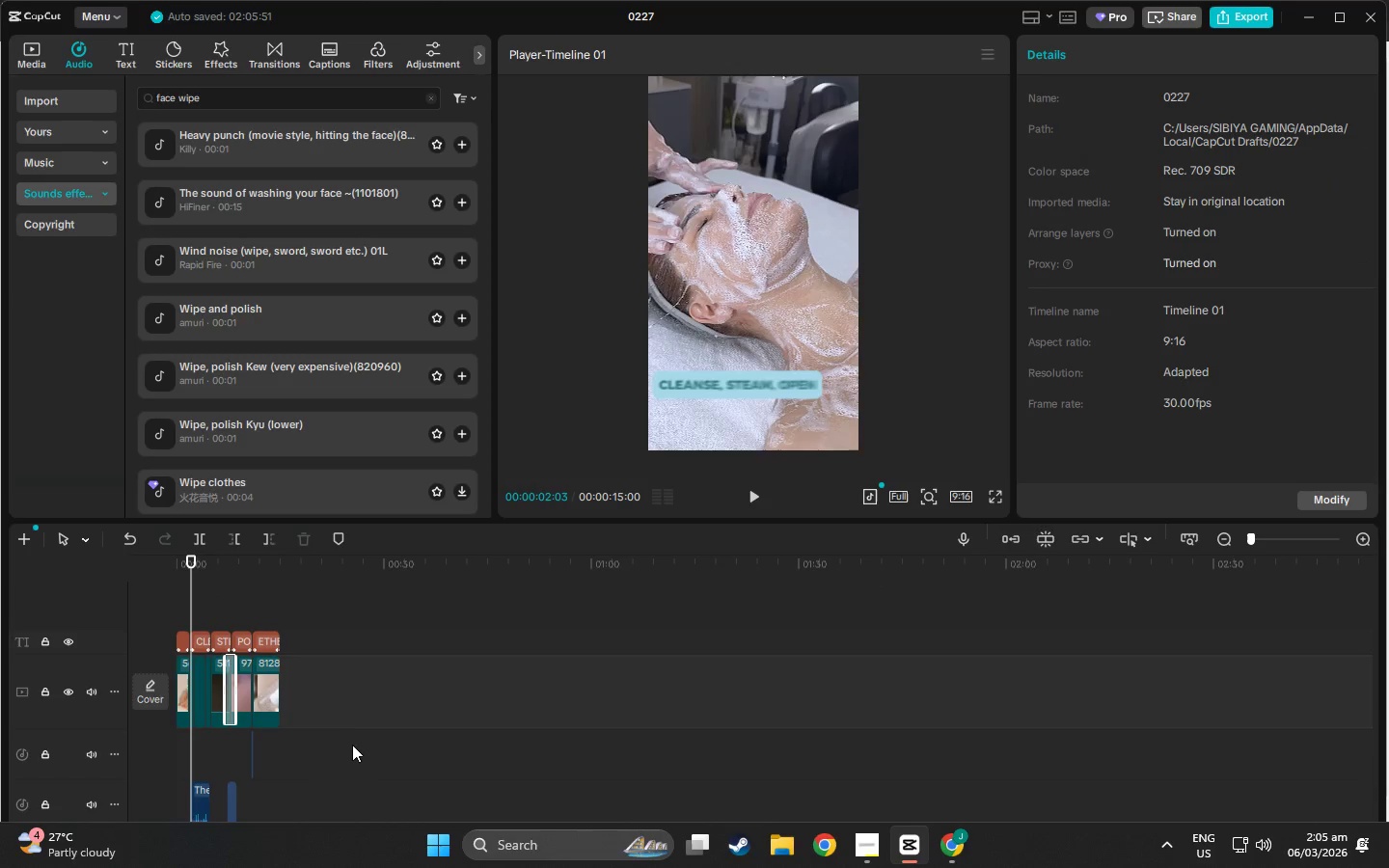 
left_click([275, 572])
 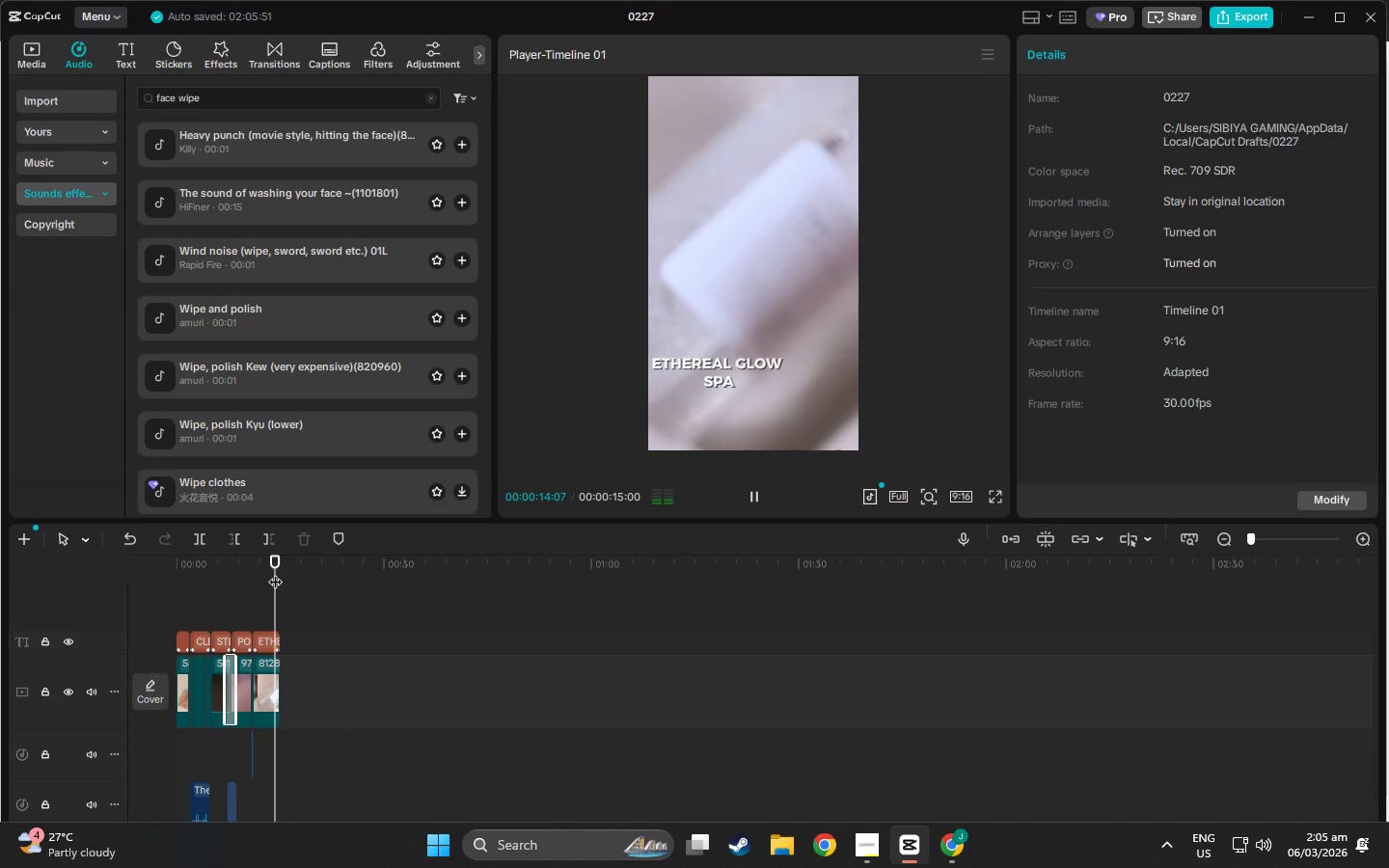 
left_click_drag(start_coordinate=[275, 572], to_coordinate=[44, 575])
 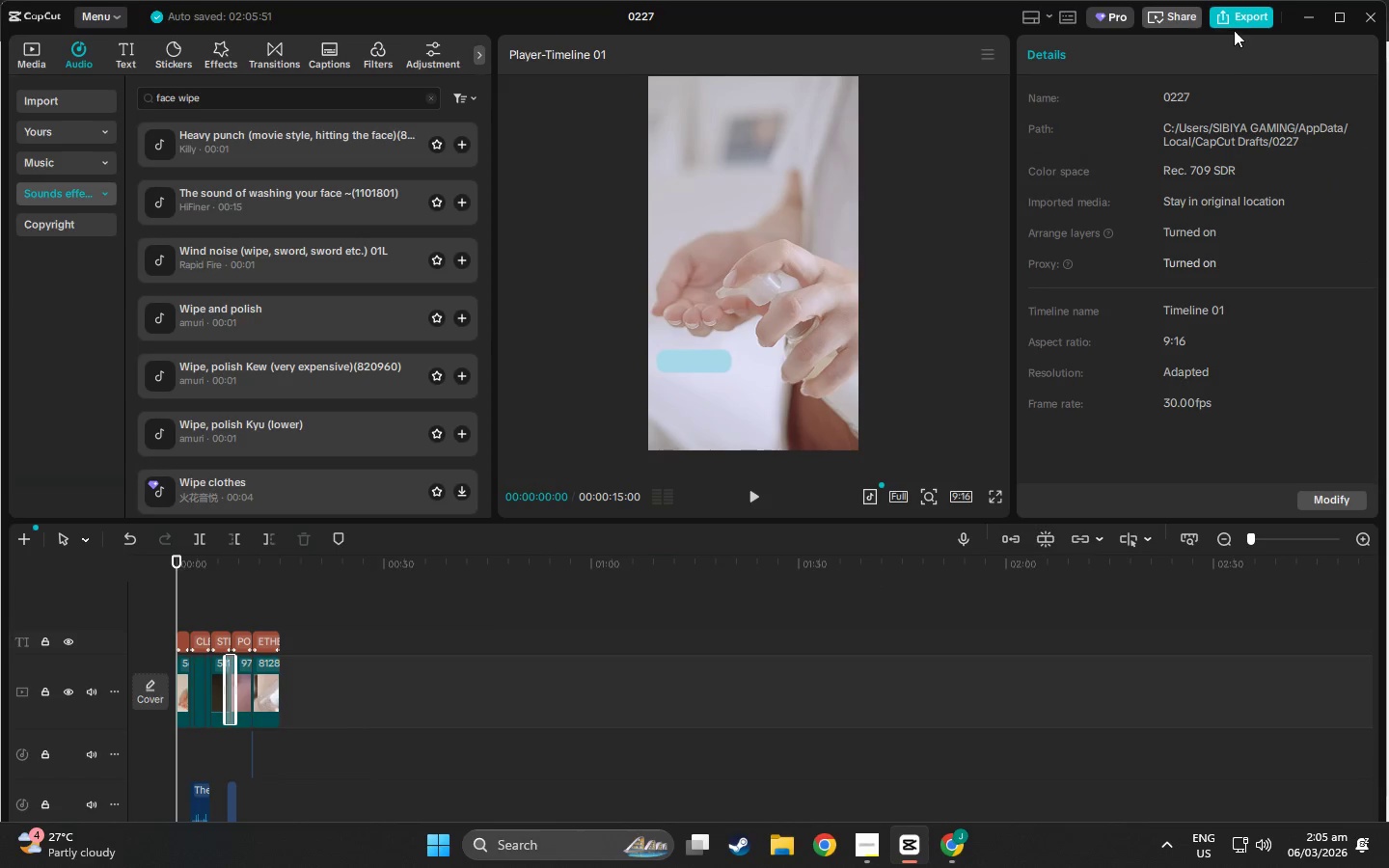 
left_click([1240, 21])
 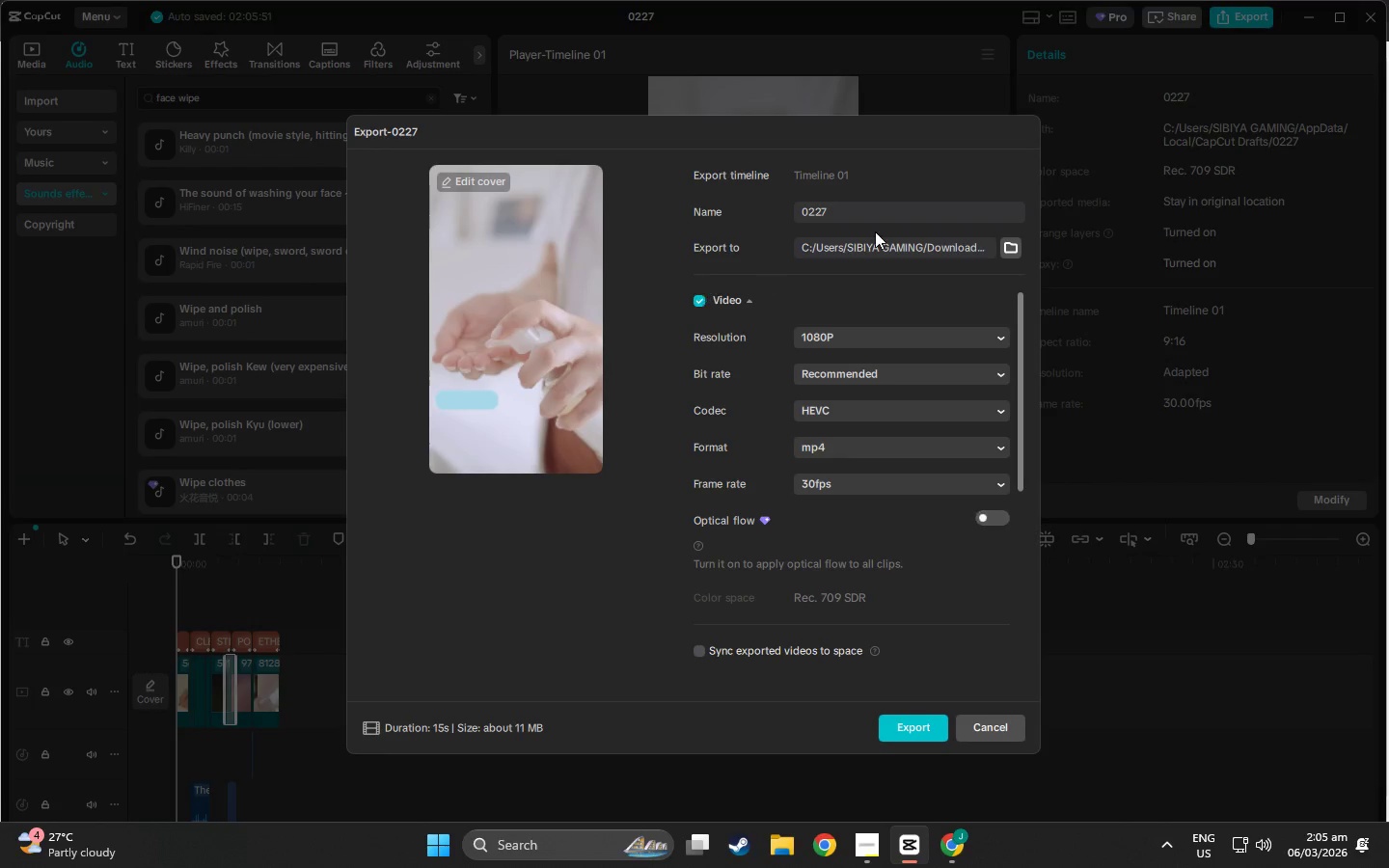 
left_click_drag(start_coordinate=[875, 213], to_coordinate=[750, 212])
 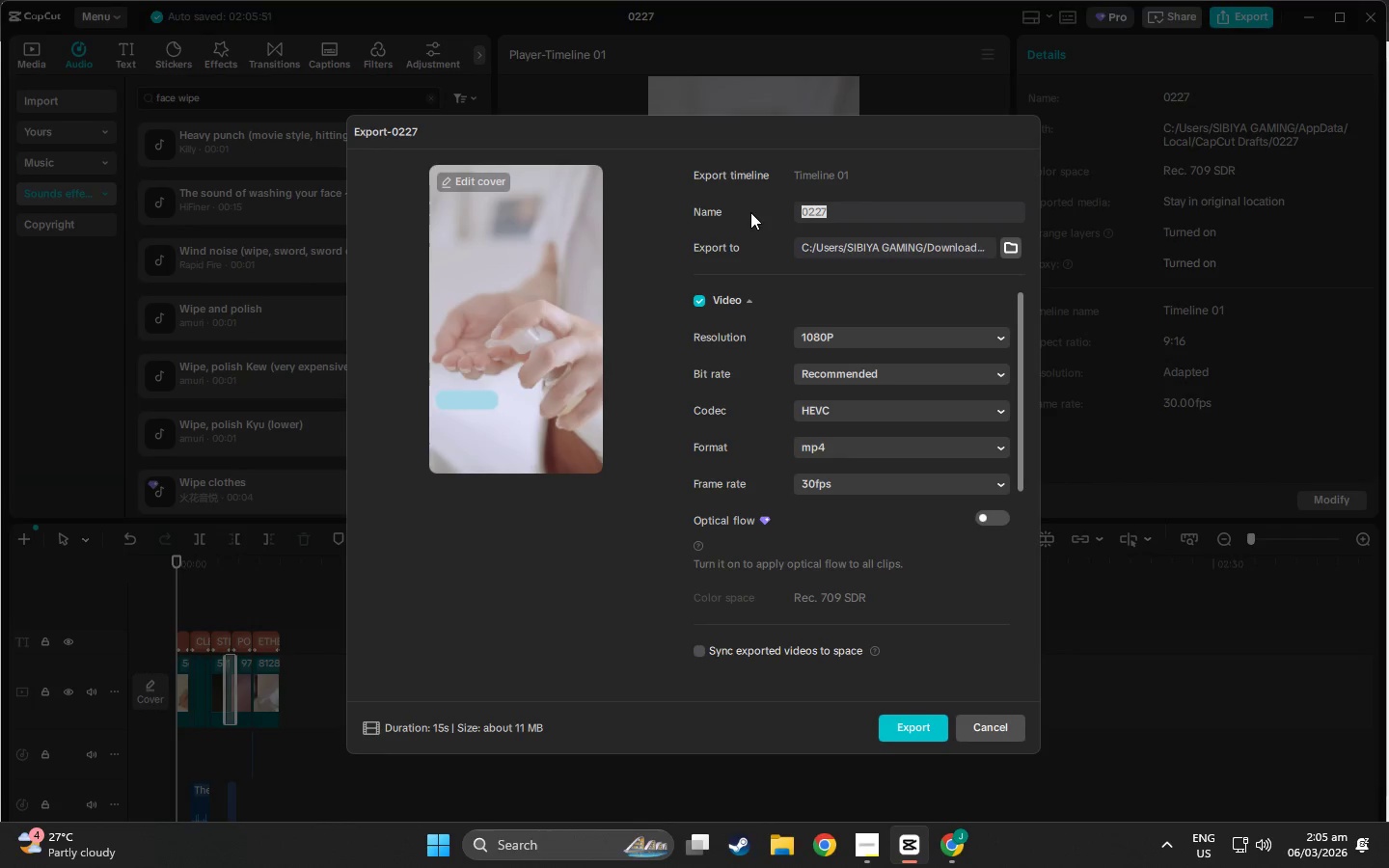 
type(The Prep M)
key(Backspace)
type(F)
key(Backspace)
key(Backspace)
 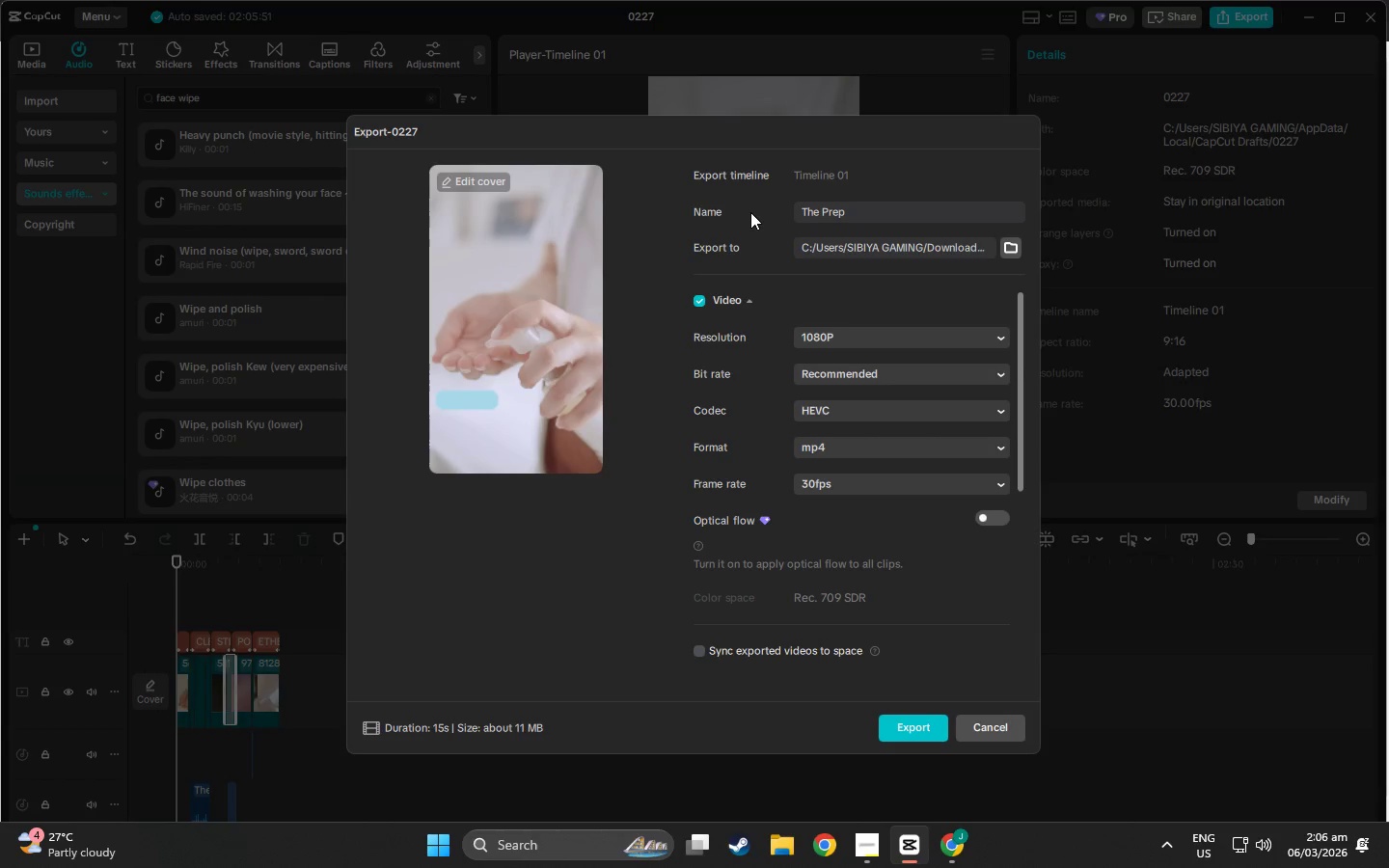 
type( v3)
 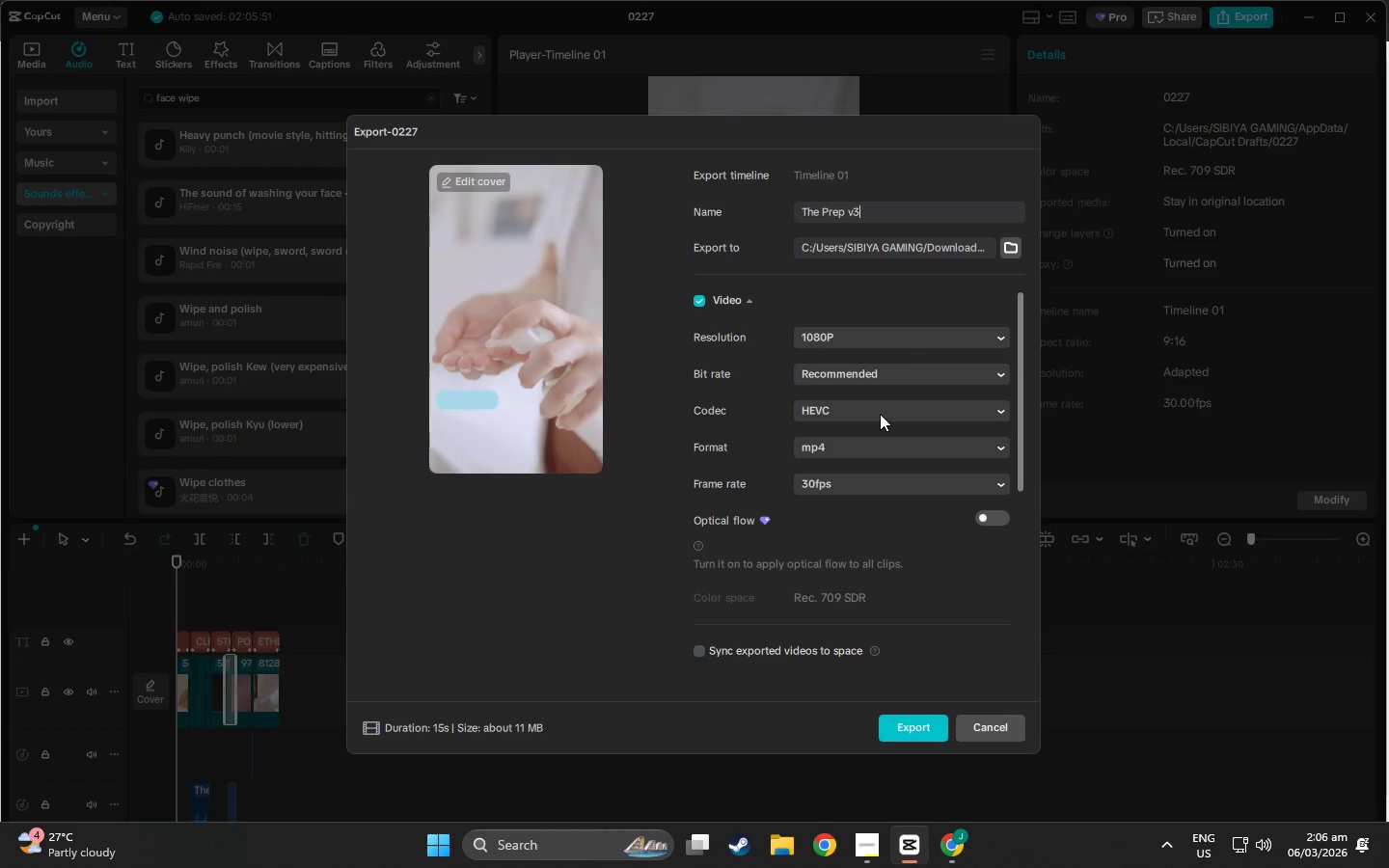 
left_click([913, 728])
 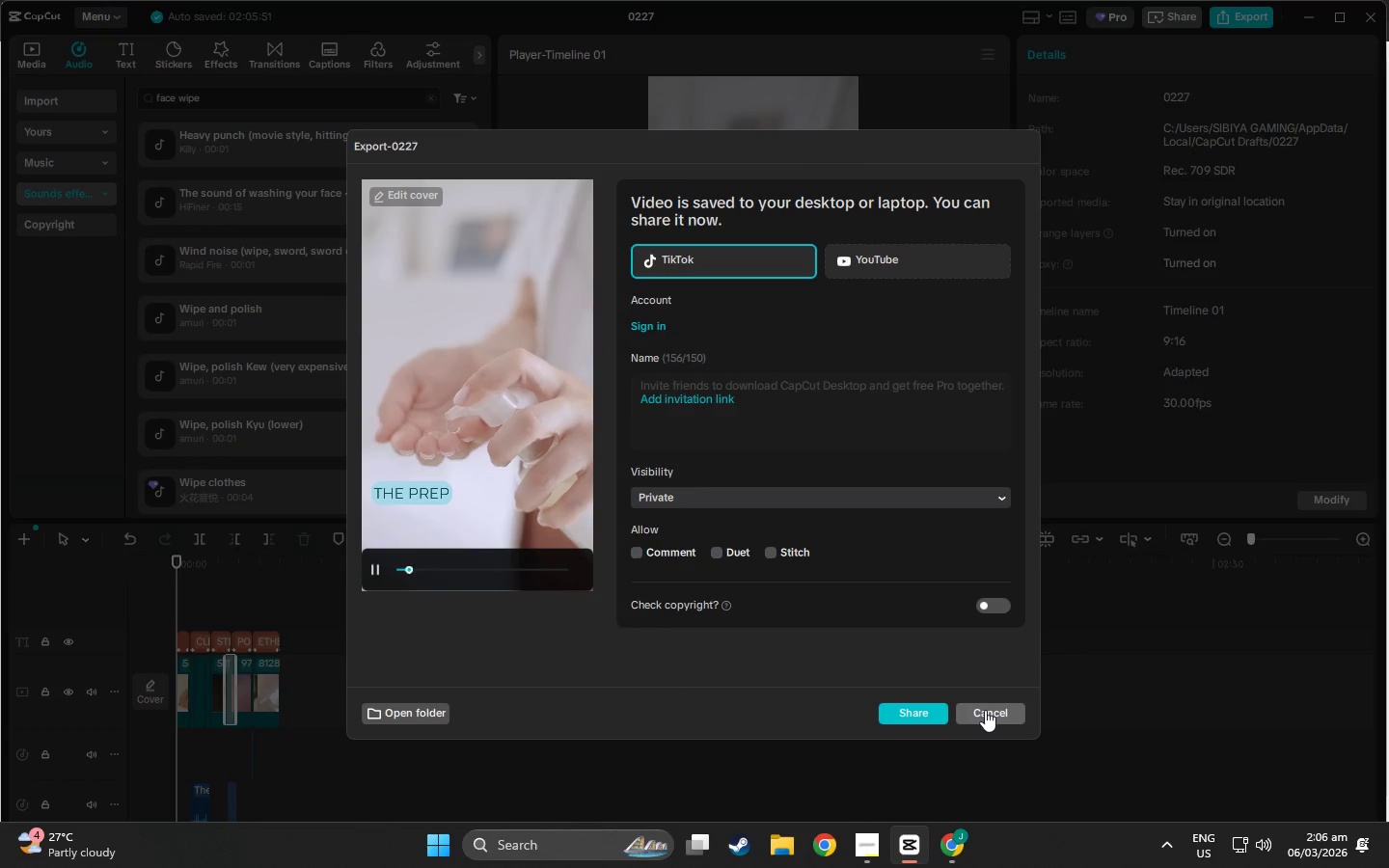 
left_click([985, 710])
 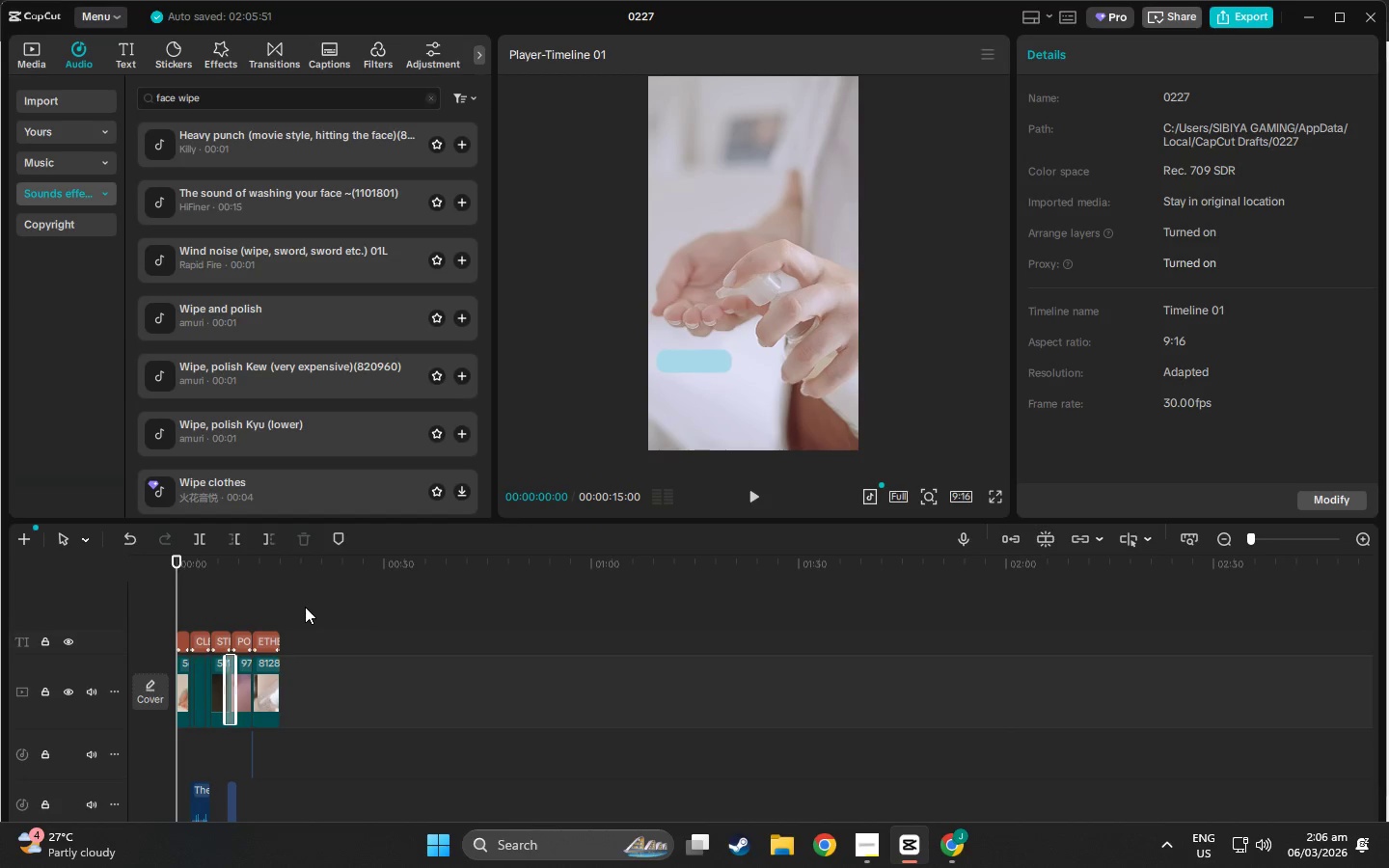 
left_click_drag(start_coordinate=[305, 607], to_coordinate=[164, 867])
 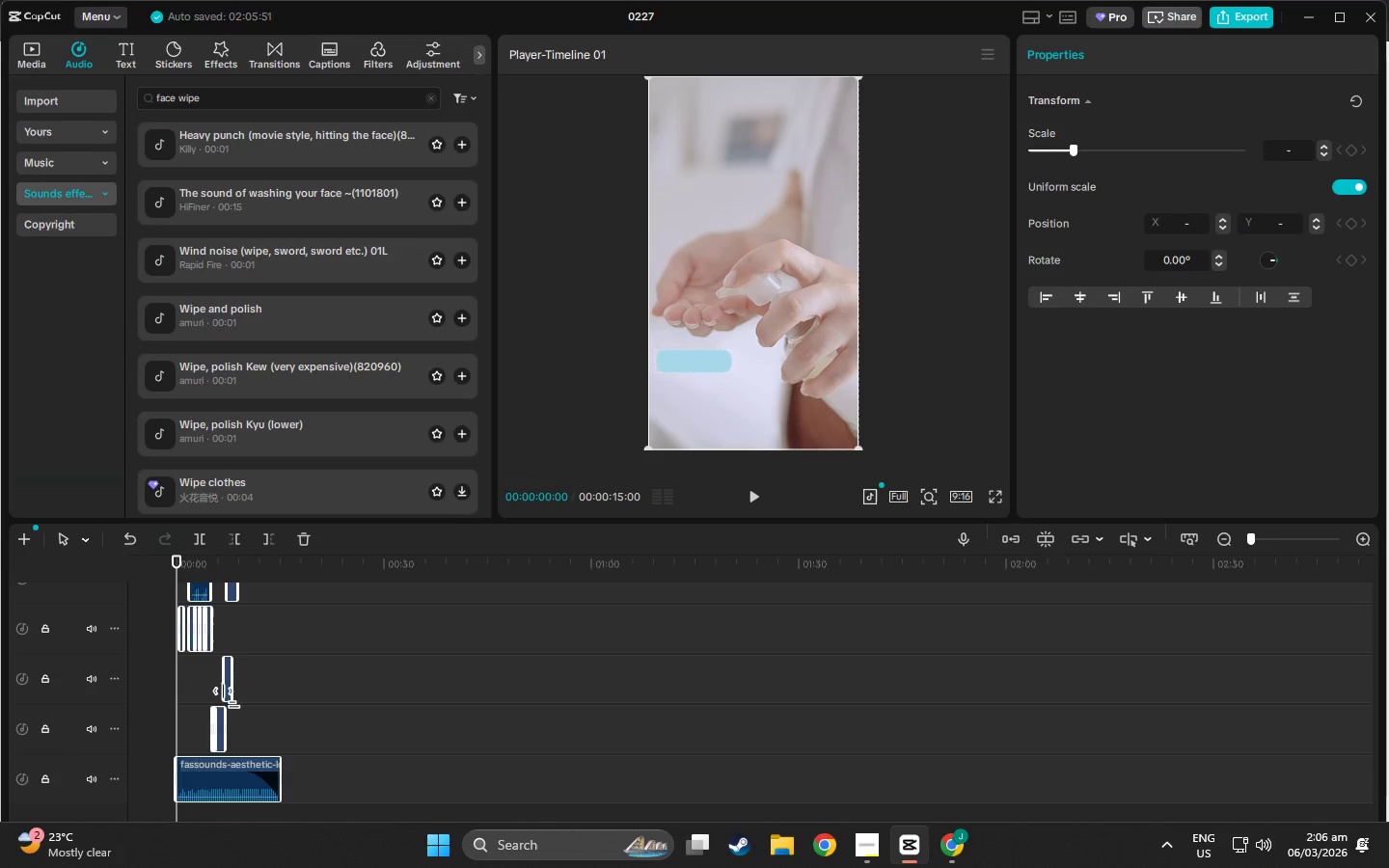 
scroll: coordinate [164, 864], scroll_direction: down, amount: 24.0
 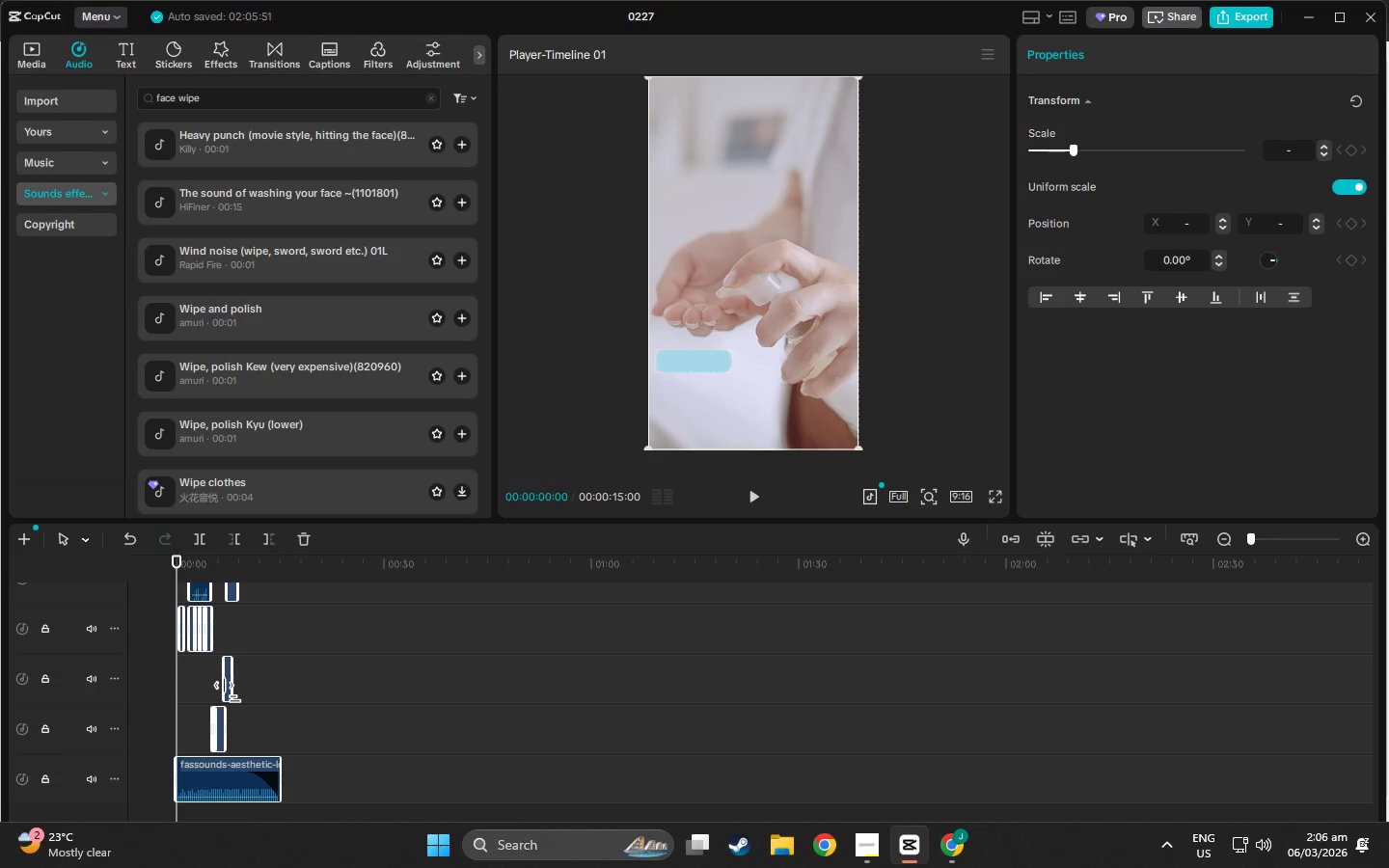 
key(Delete)
 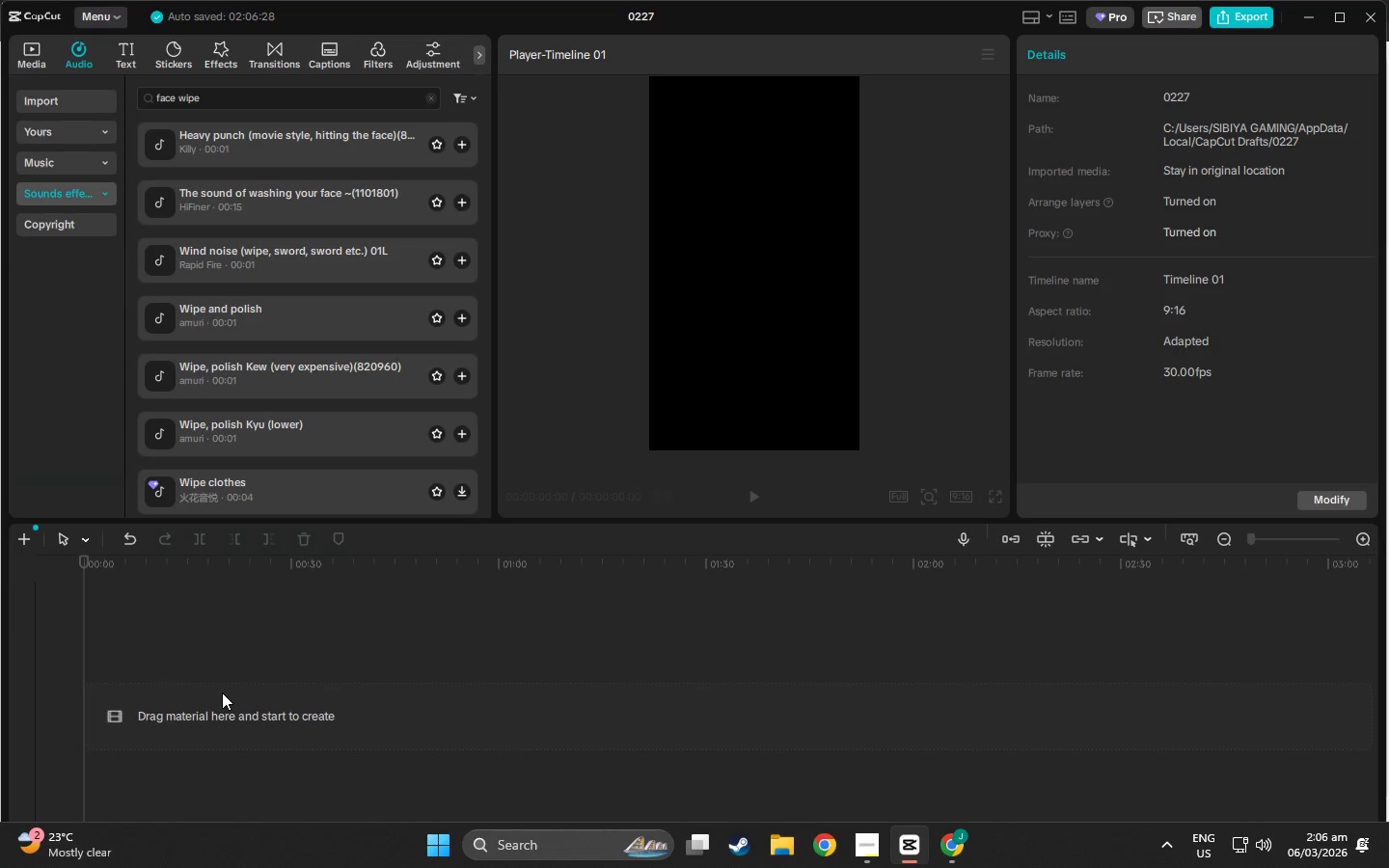 
key(Control+V)
 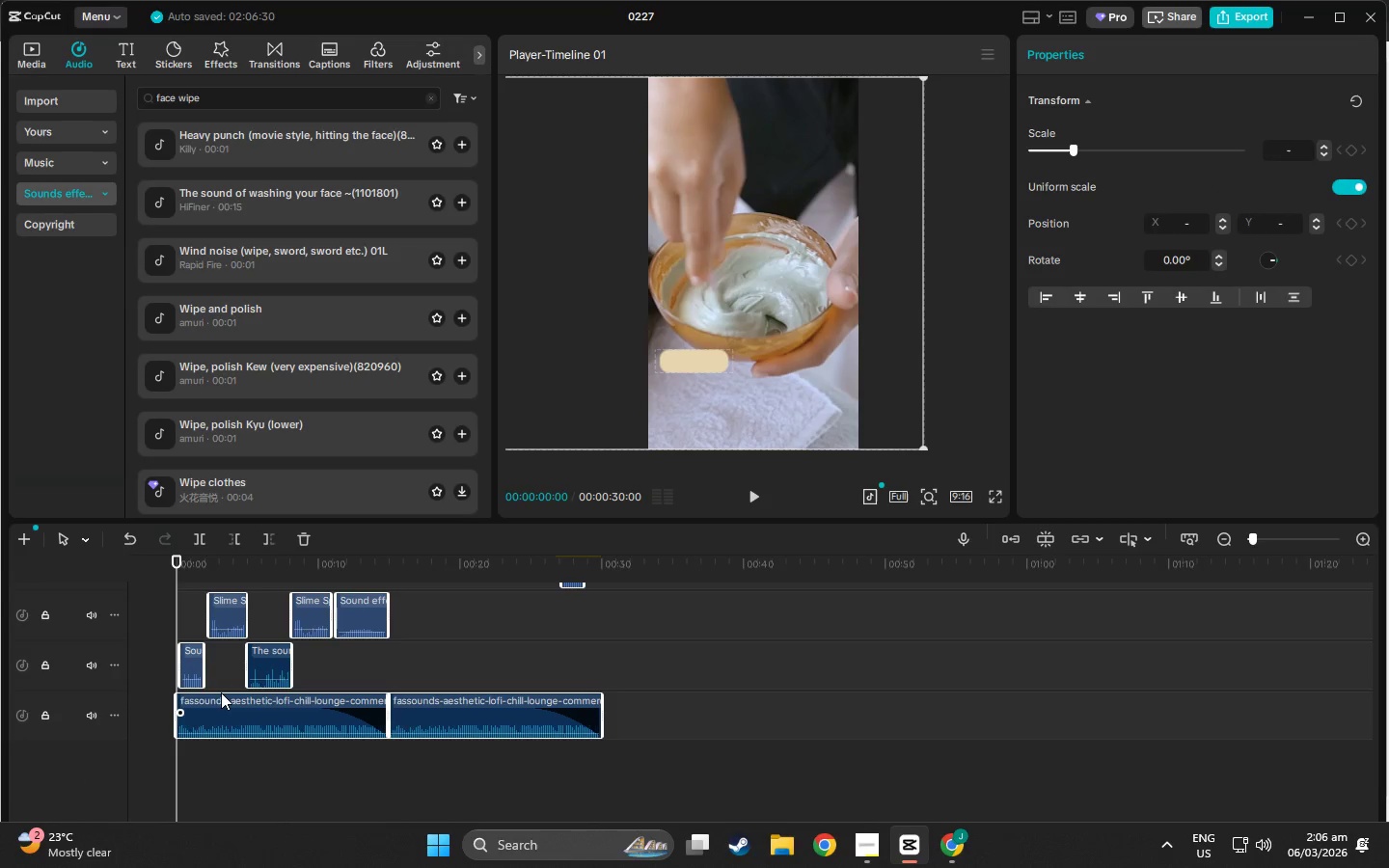 
left_click([413, 618])
 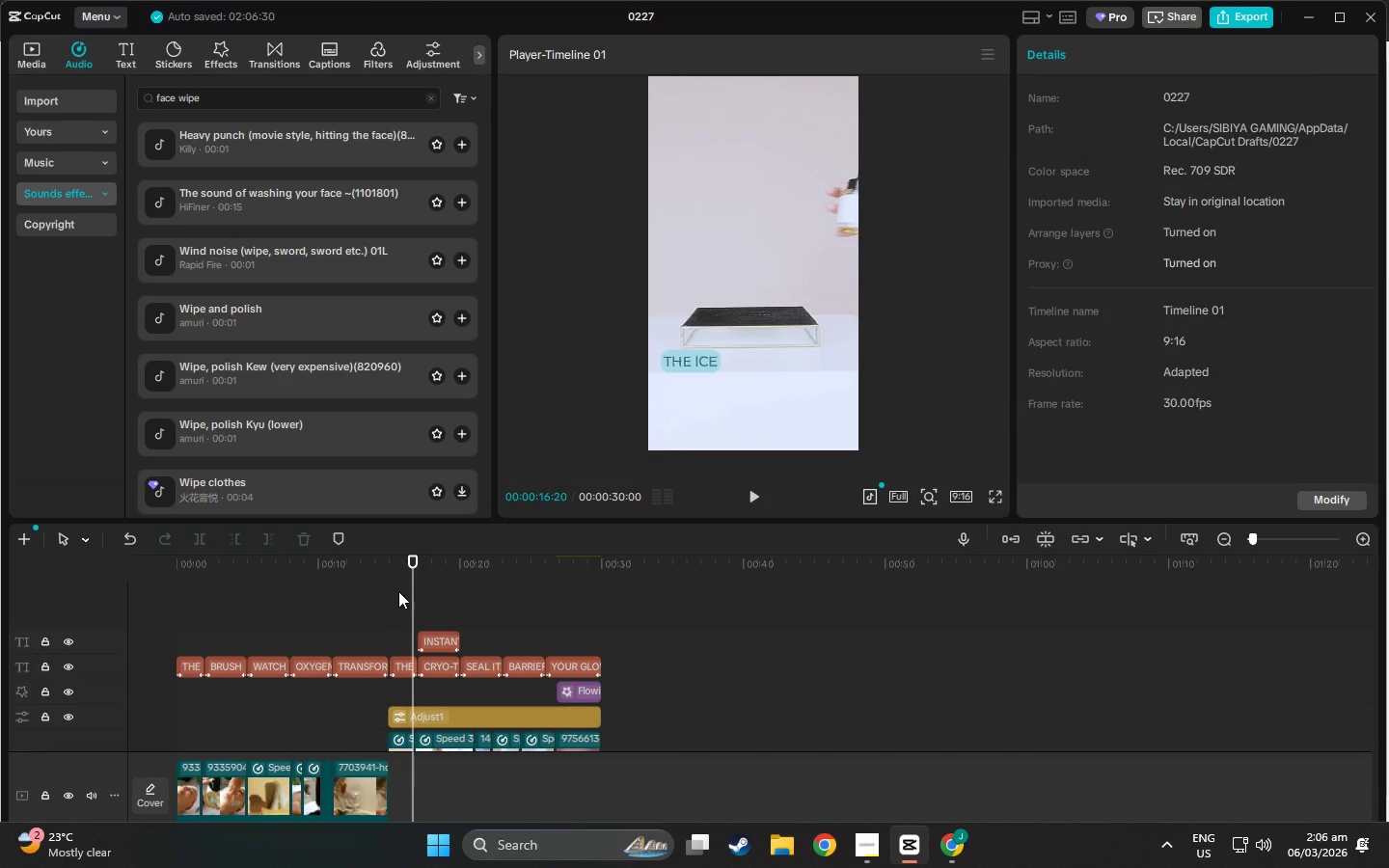 
scroll: coordinate [259, 783], scroll_direction: up, amount: 26.0
 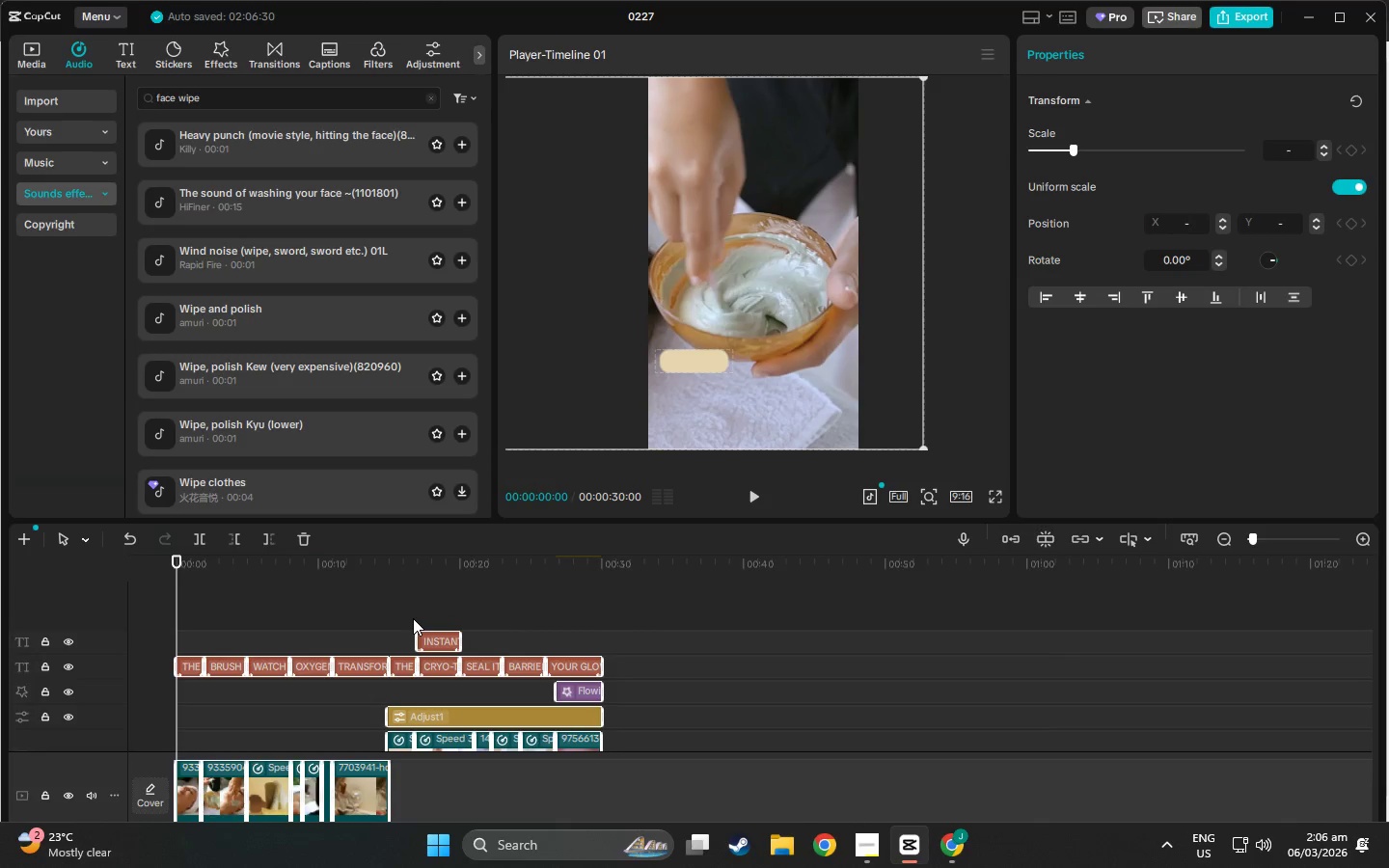 
left_click_drag(start_coordinate=[398, 591], to_coordinate=[635, 818])
 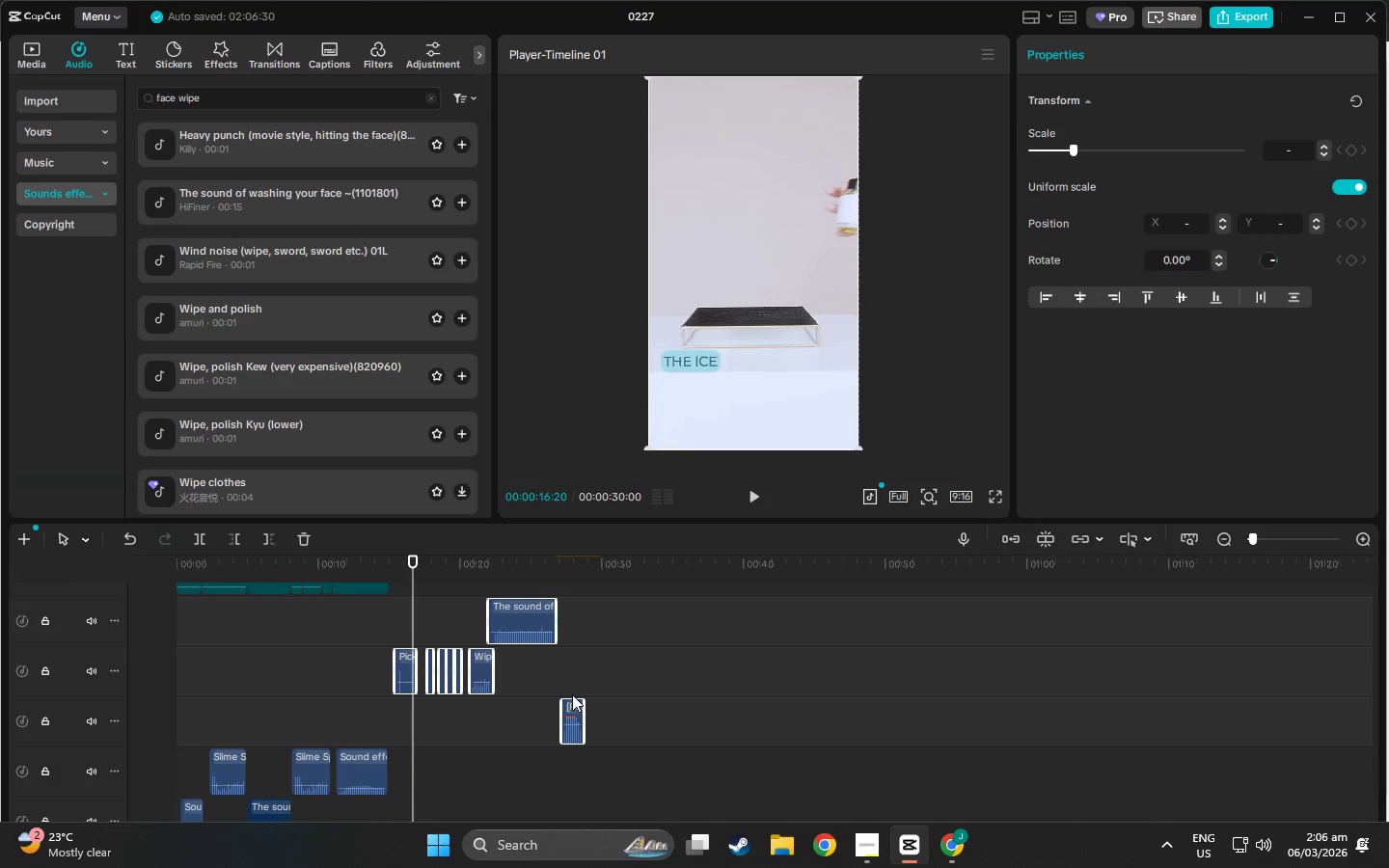 
scroll: coordinate [640, 795], scroll_direction: down, amount: 18.0
 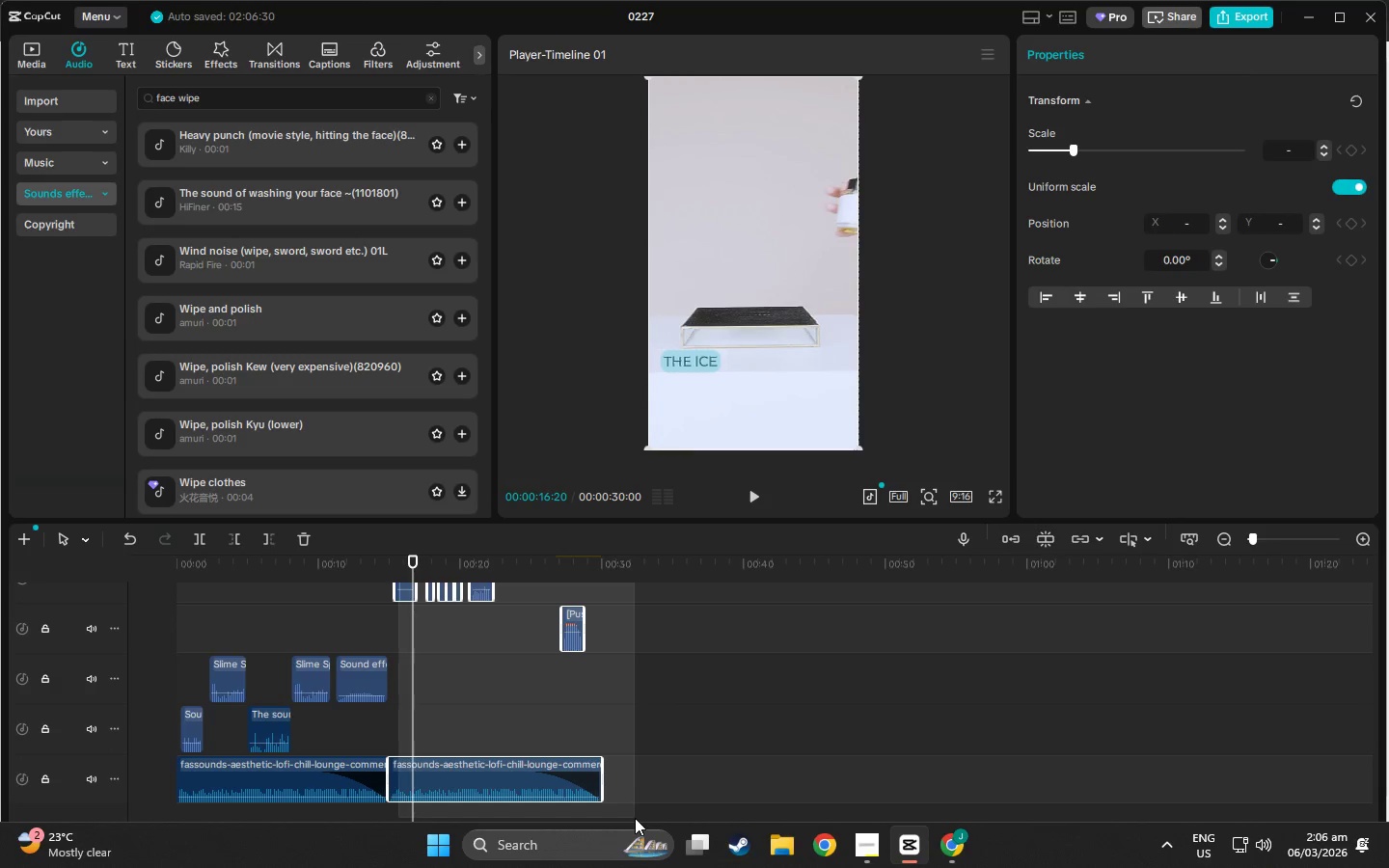 
scroll: coordinate [572, 694], scroll_direction: up, amount: 20.0
 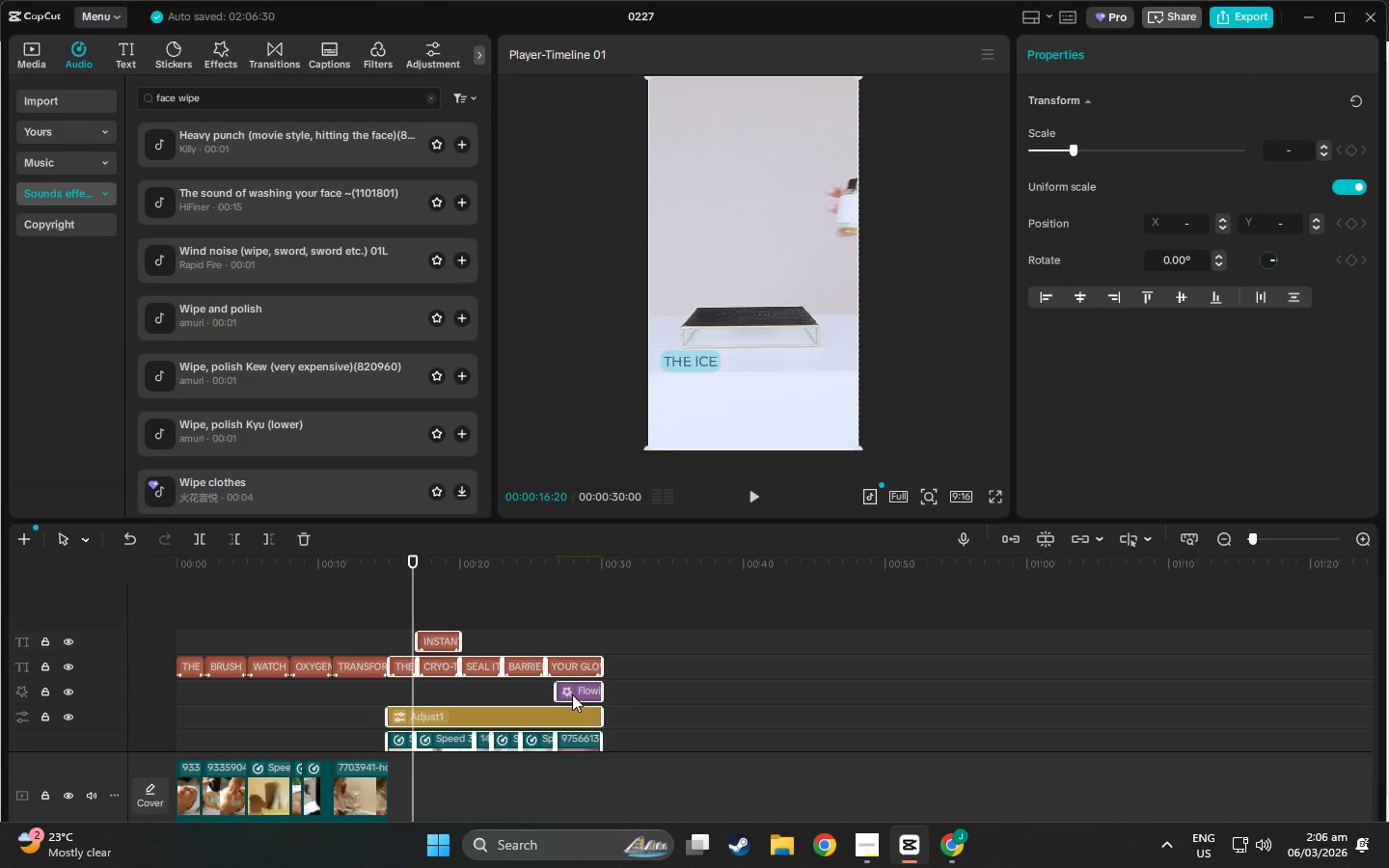 
key(Control+X)
 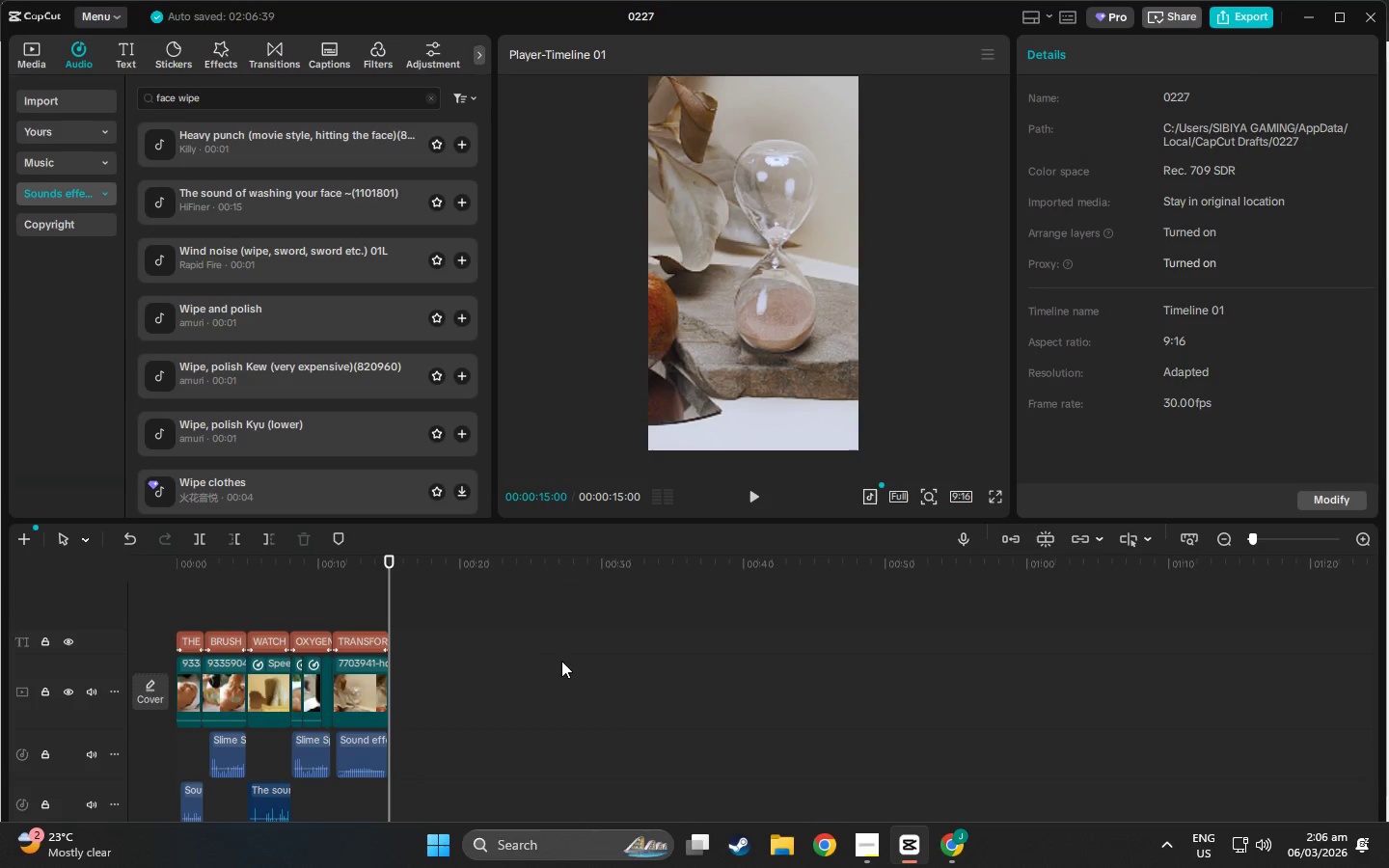 
scroll: coordinate [595, 632], scroll_direction: up, amount: 3.0
 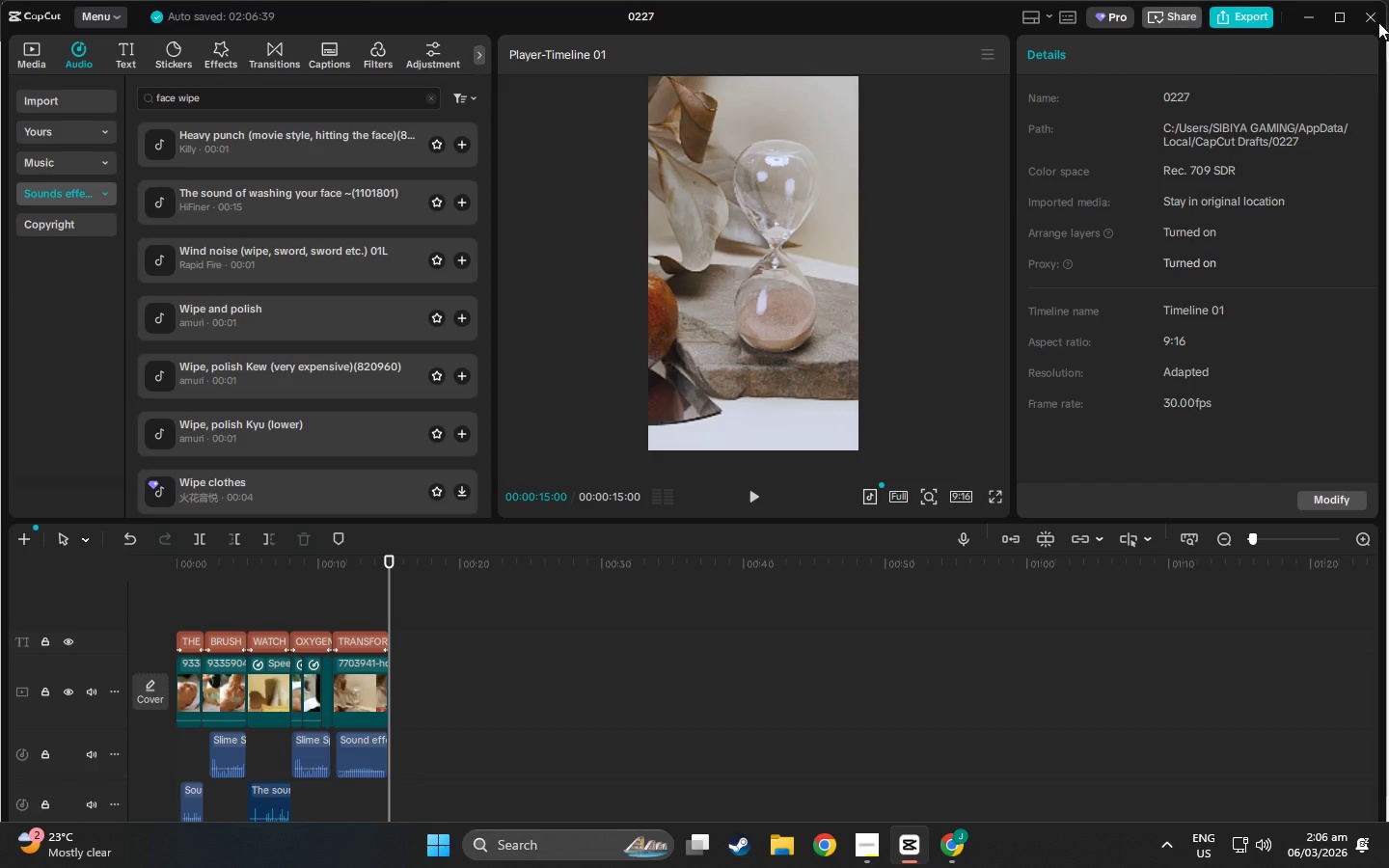 
left_click([1240, 16])
 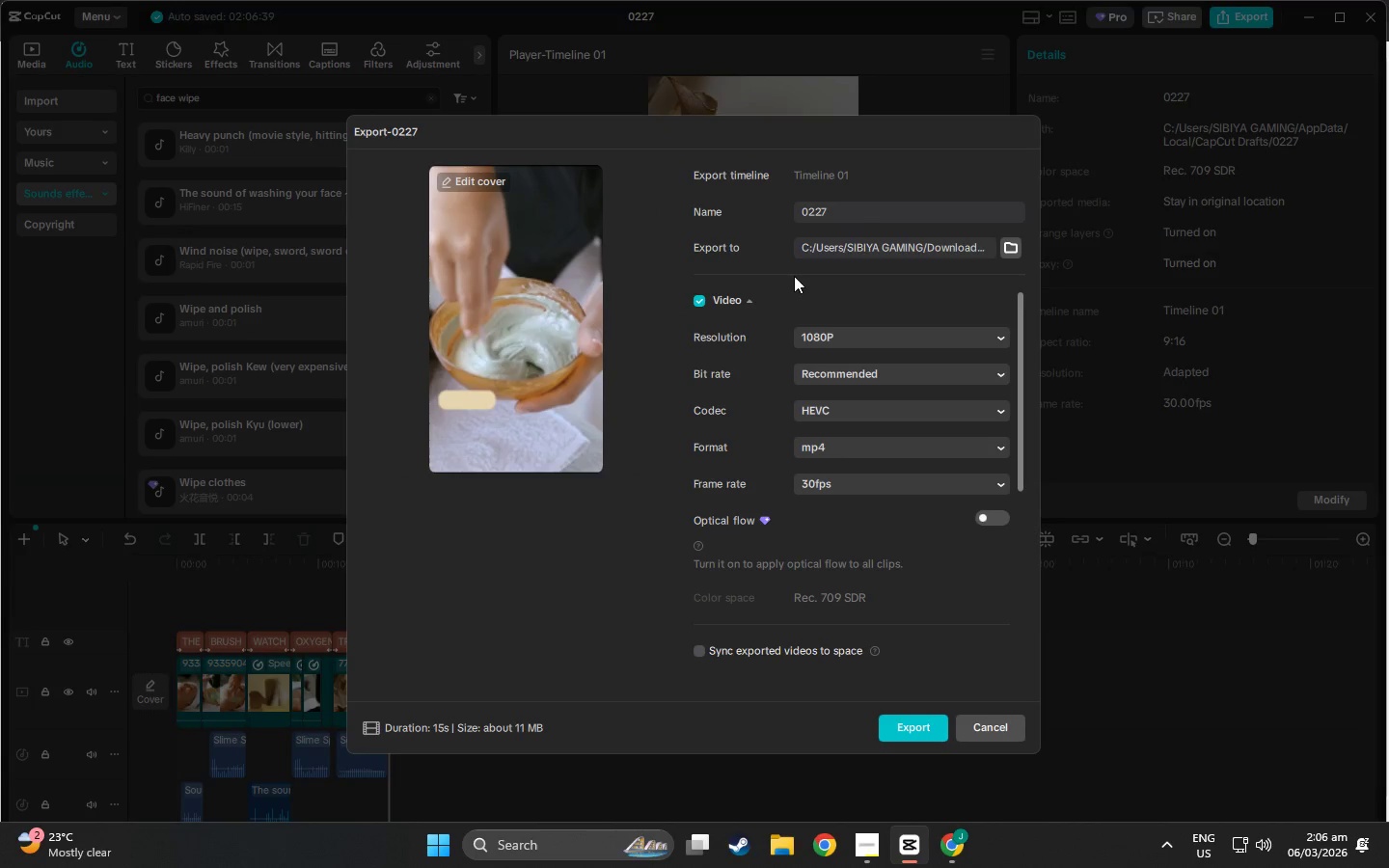 
left_click_drag(start_coordinate=[882, 213], to_coordinate=[855, 213])
 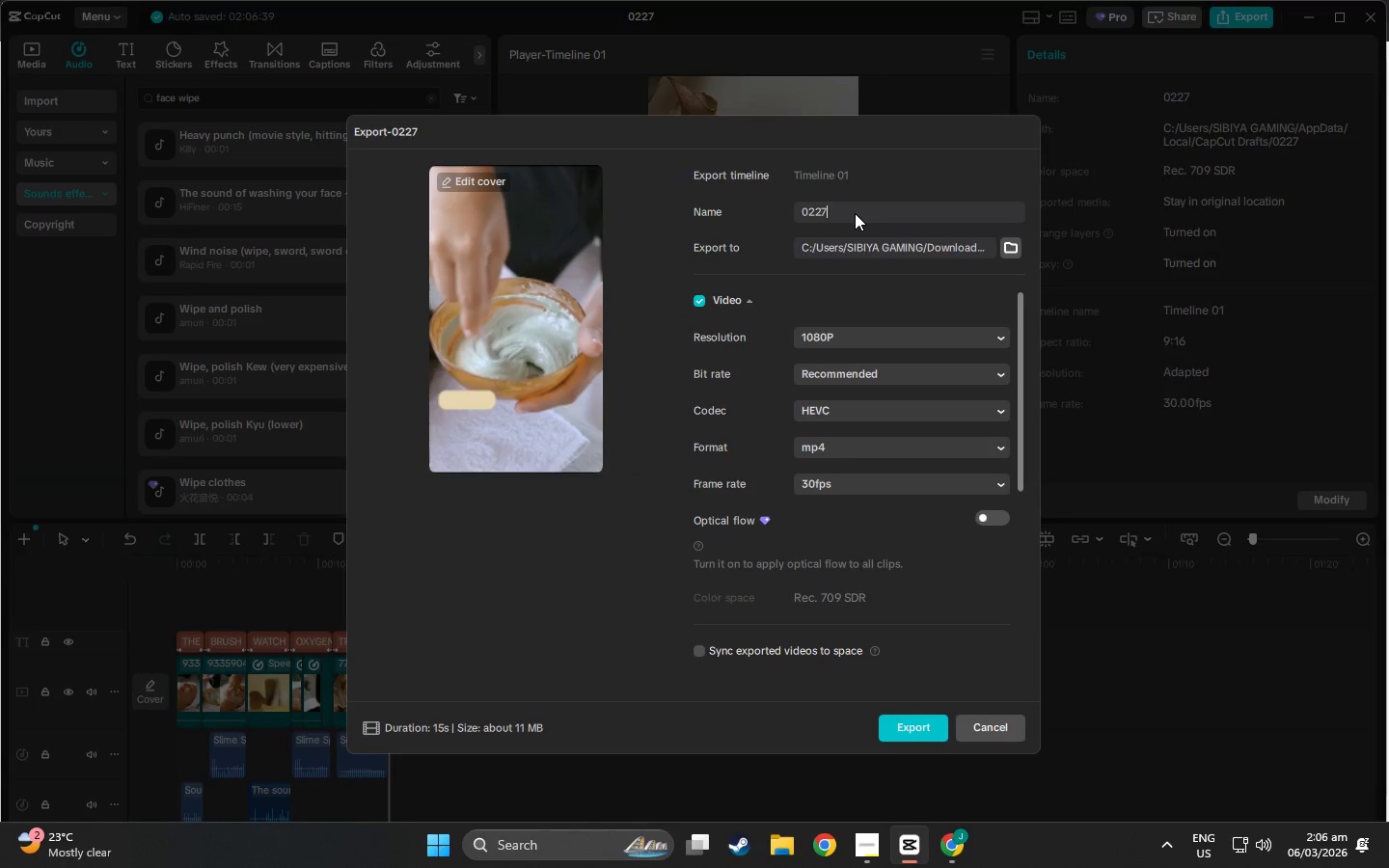 
double_click([855, 213])
 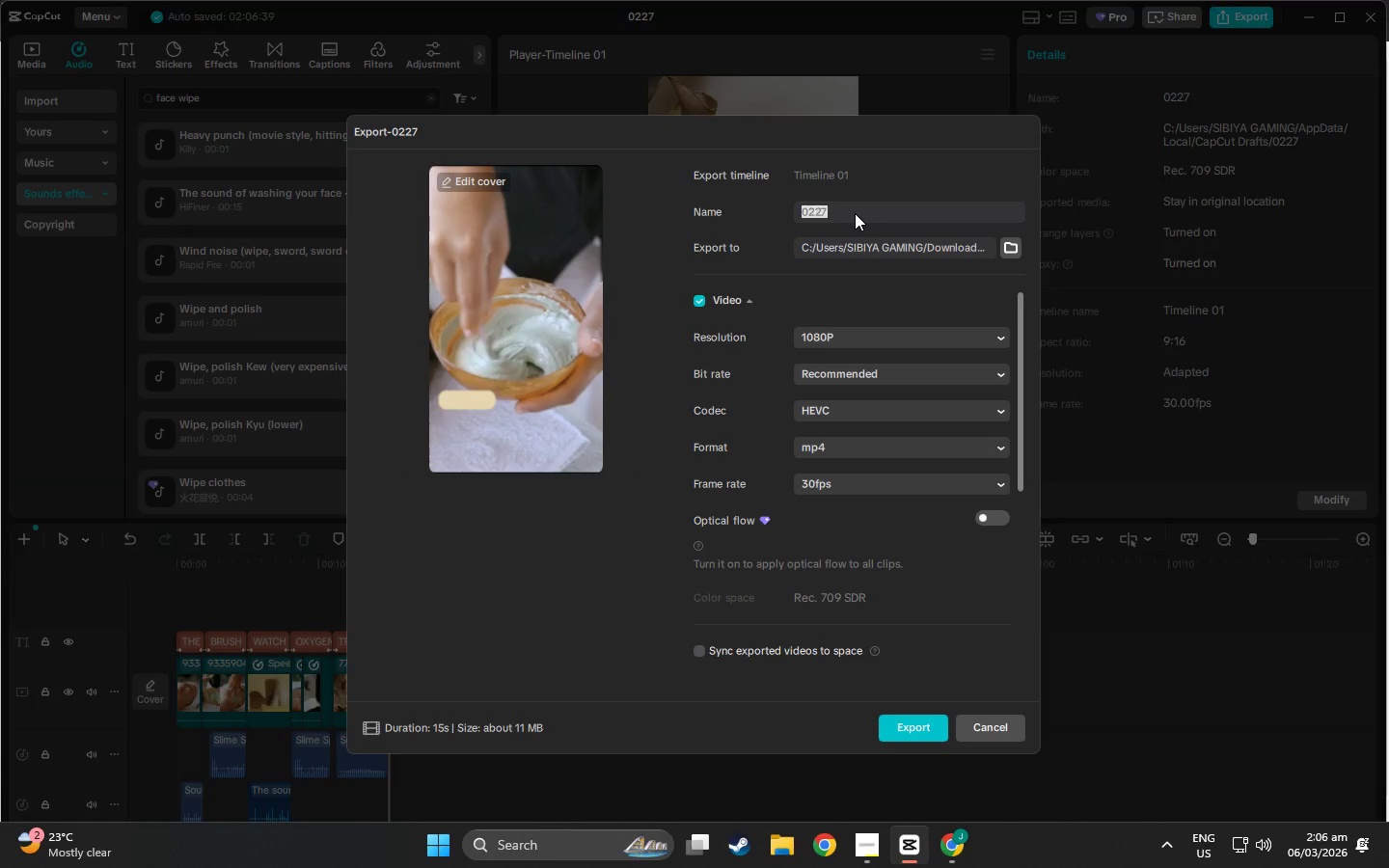 
triple_click([855, 213])
 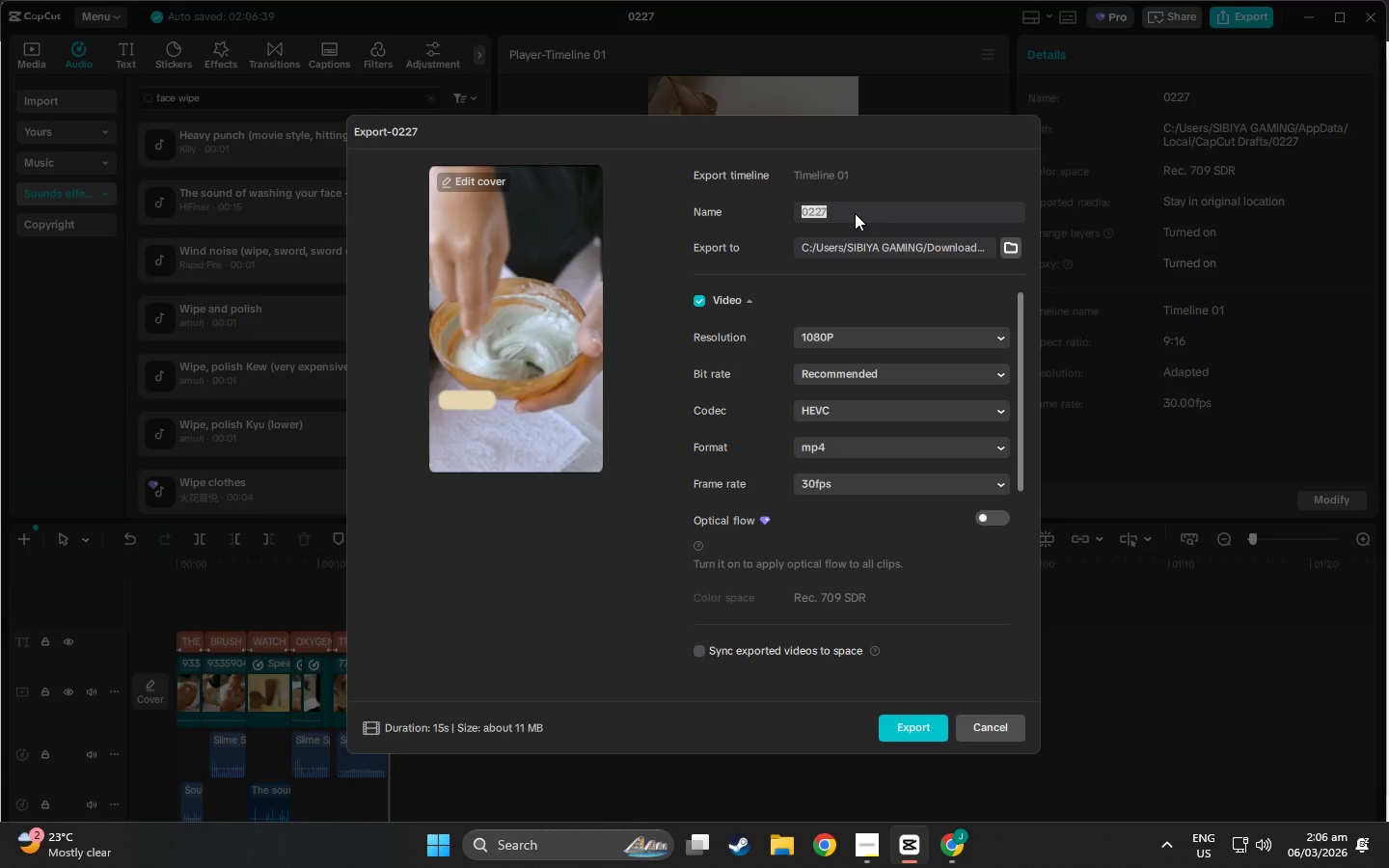 
type(The)
key(Backspace)
key(Backspace)
type(He)
key(Backspace)
type(E FIr)
key(Backspace)
type(r)
key(Backspace)
type(RE v2)
key(Backspace)
key(Backspace)
type(v)
key(Backspace)
type(V2)
 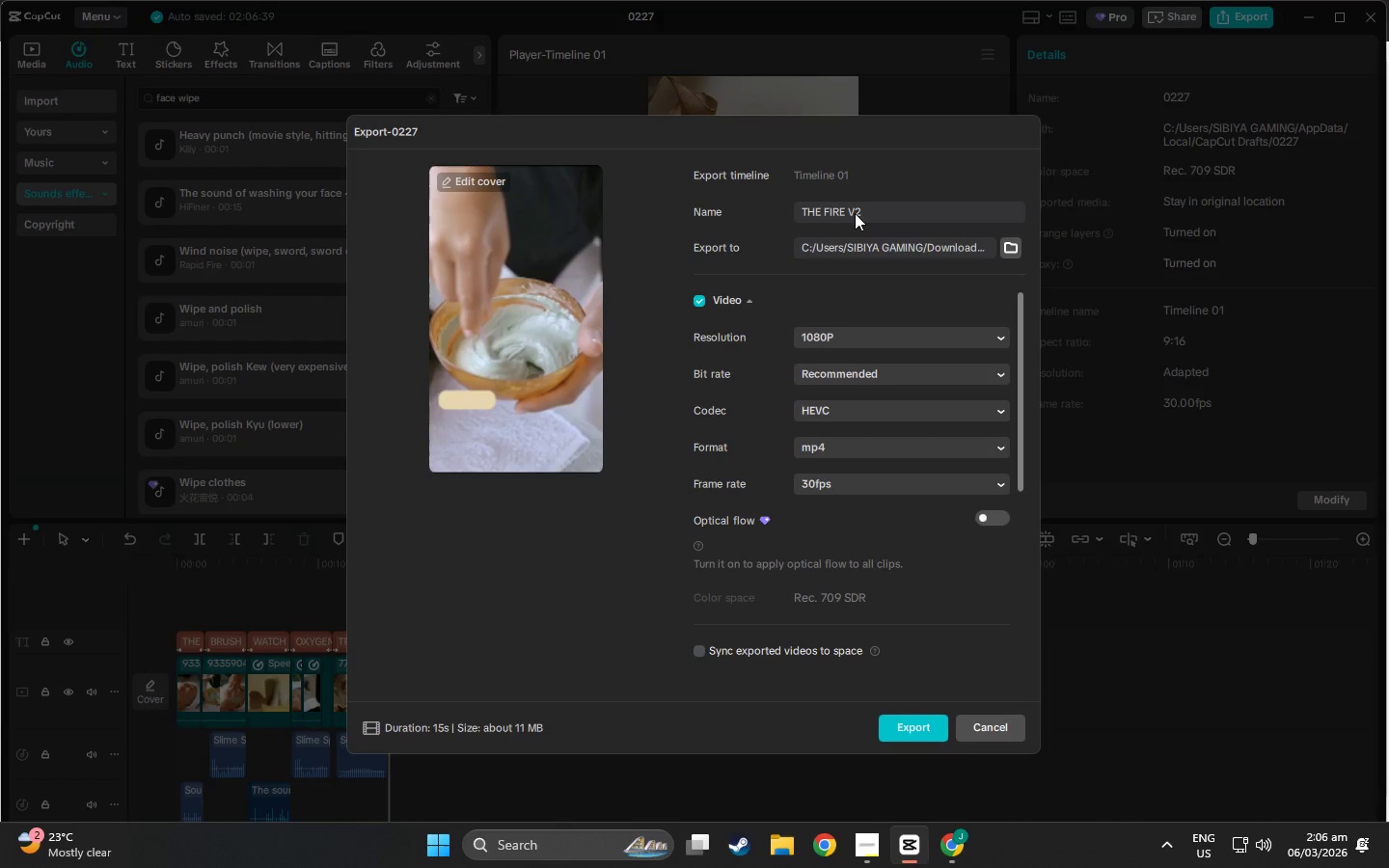 
left_click([939, 720])
 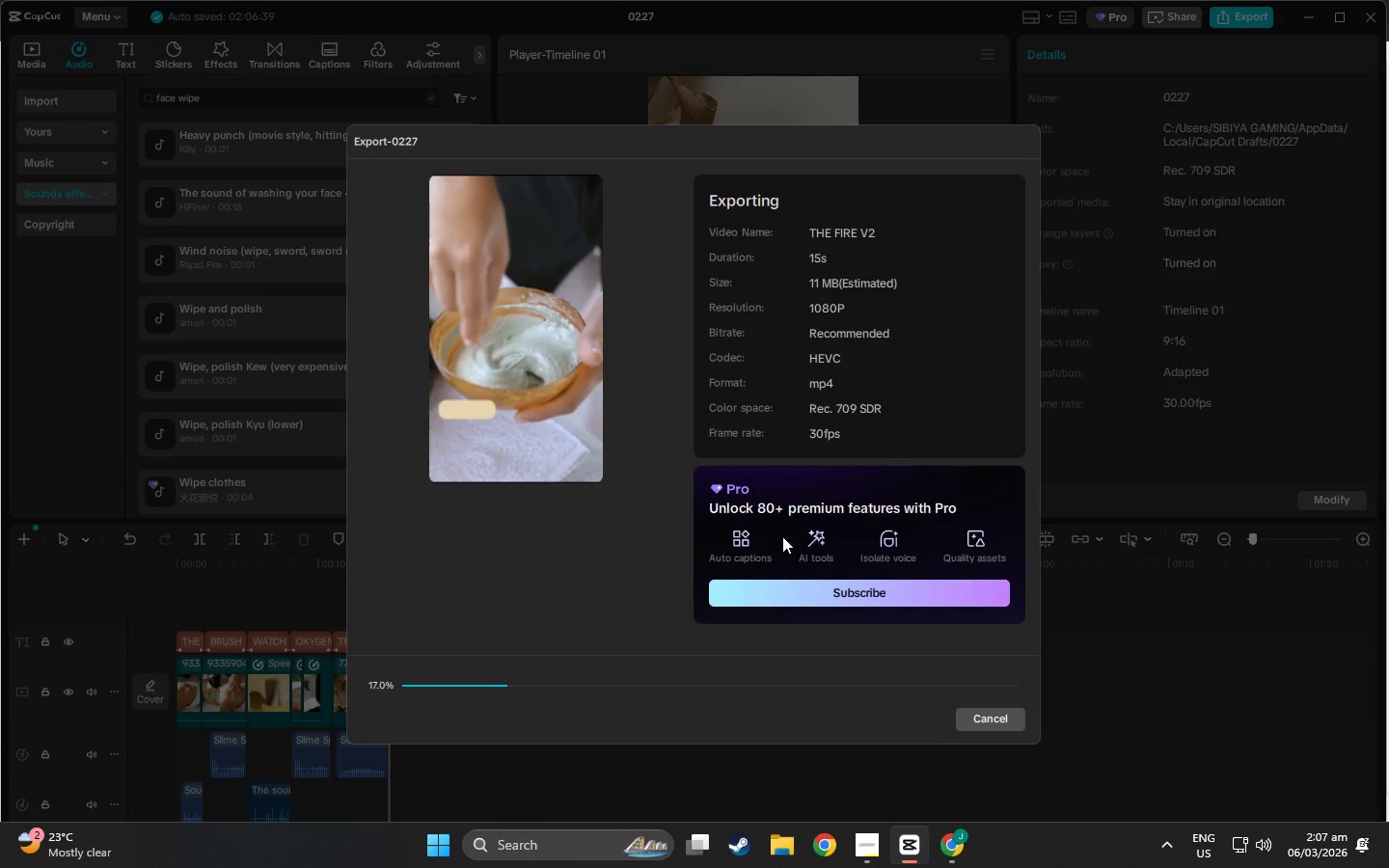 
wait(9.83)
 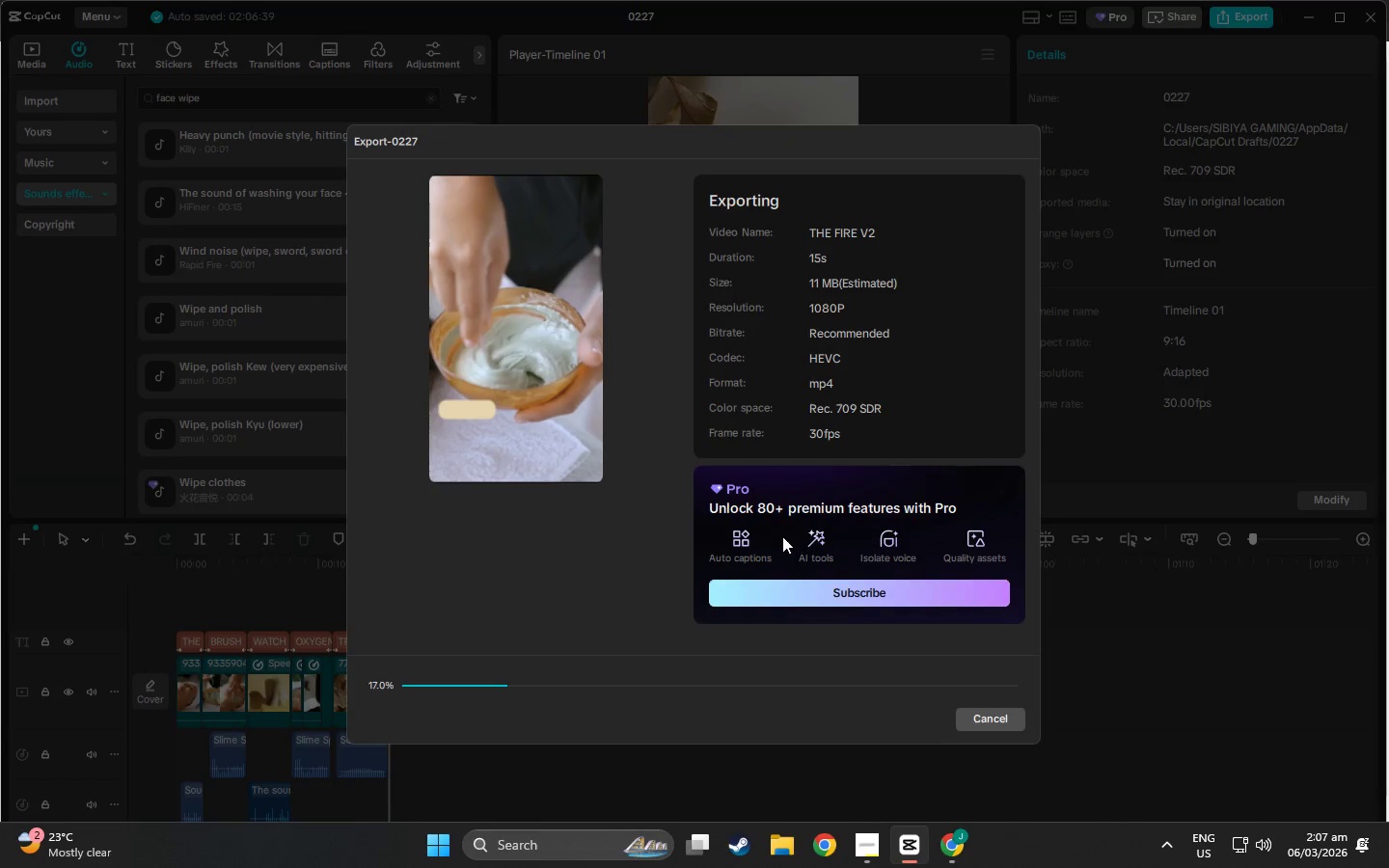 
left_click([880, 843])